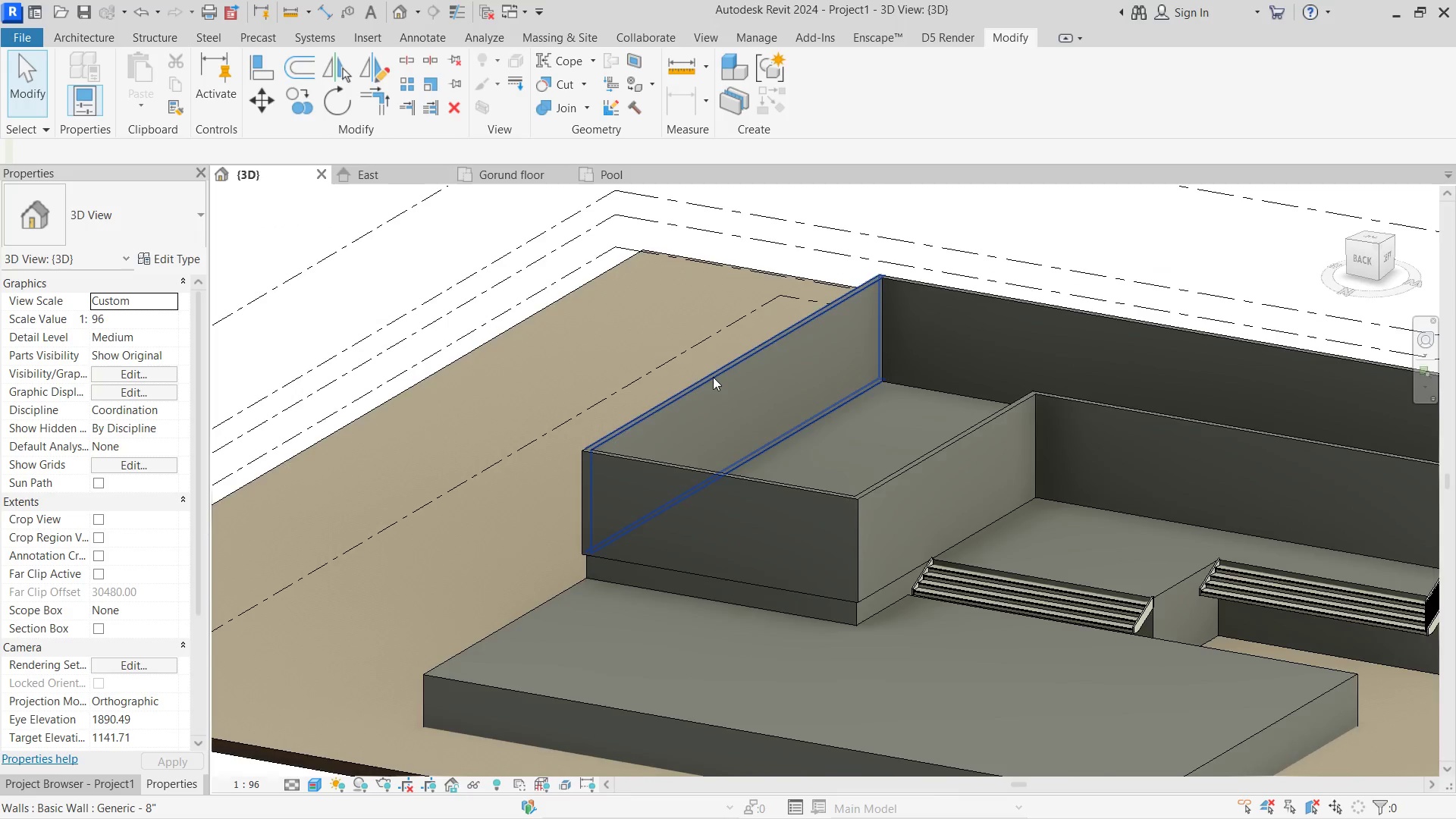 
hold_key(key=ShiftLeft, duration=1.33)
 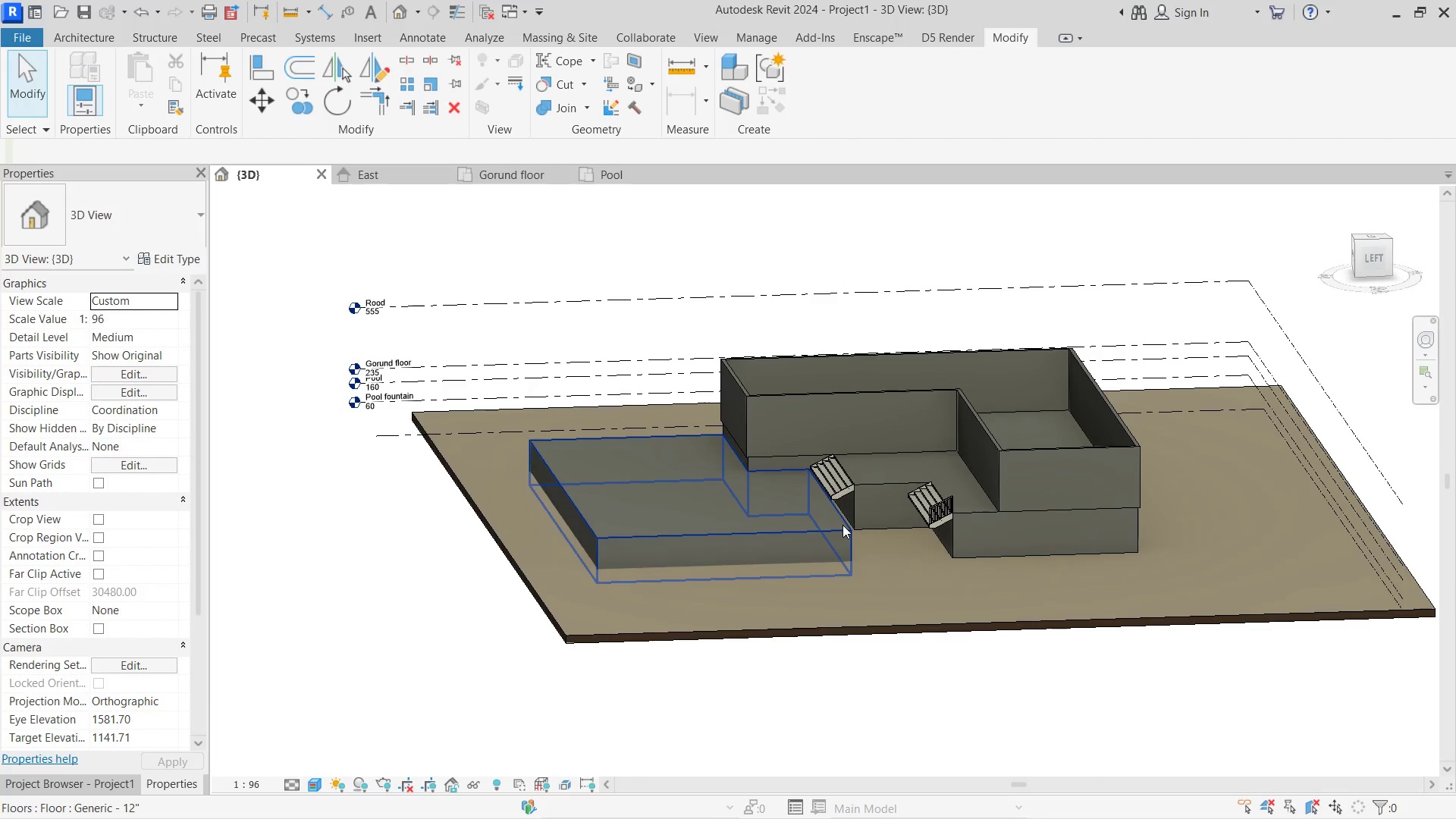 
scroll: coordinate [713, 377], scroll_direction: down, amount: 4.0
 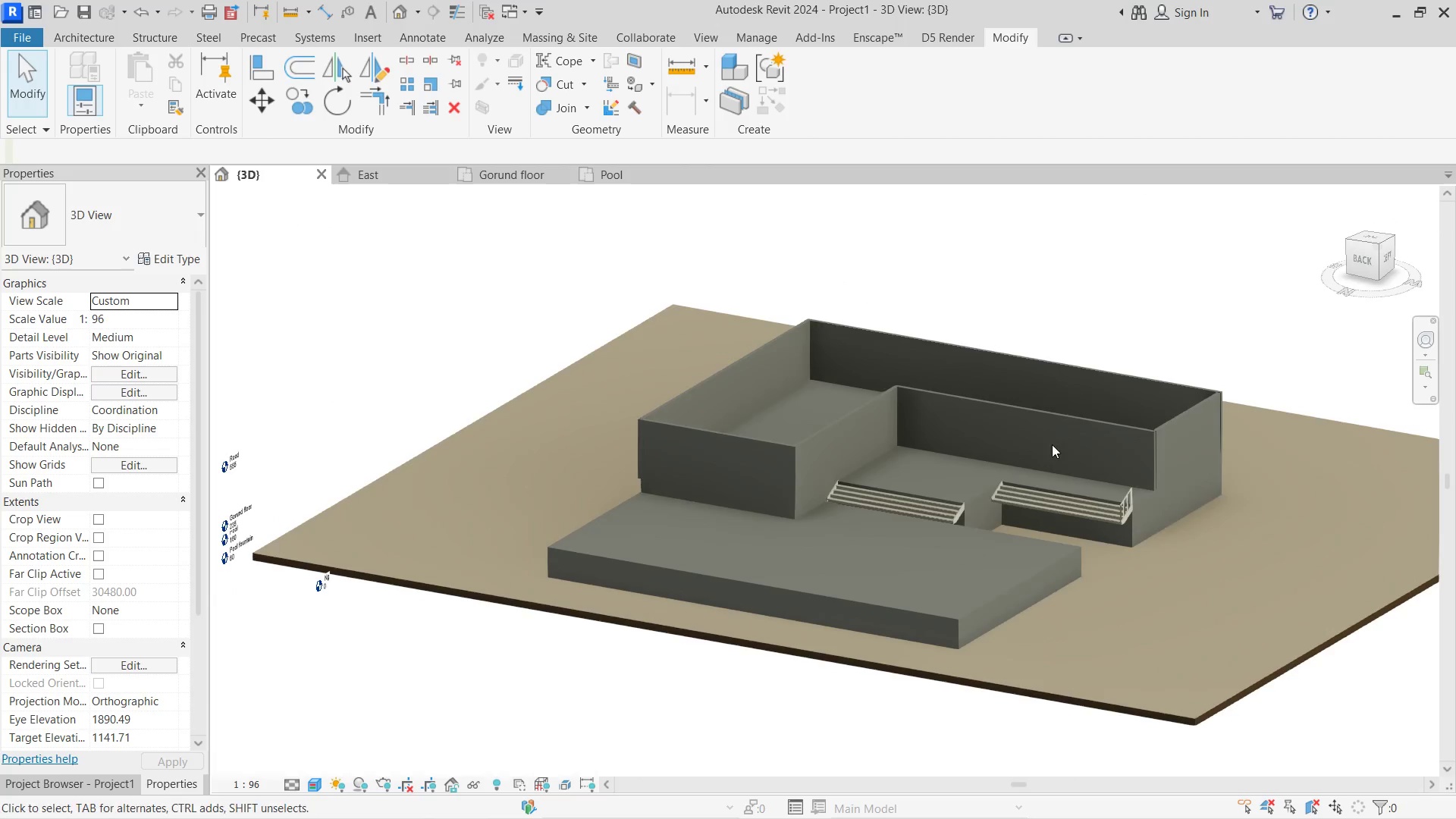 
triple_click([898, 470])
 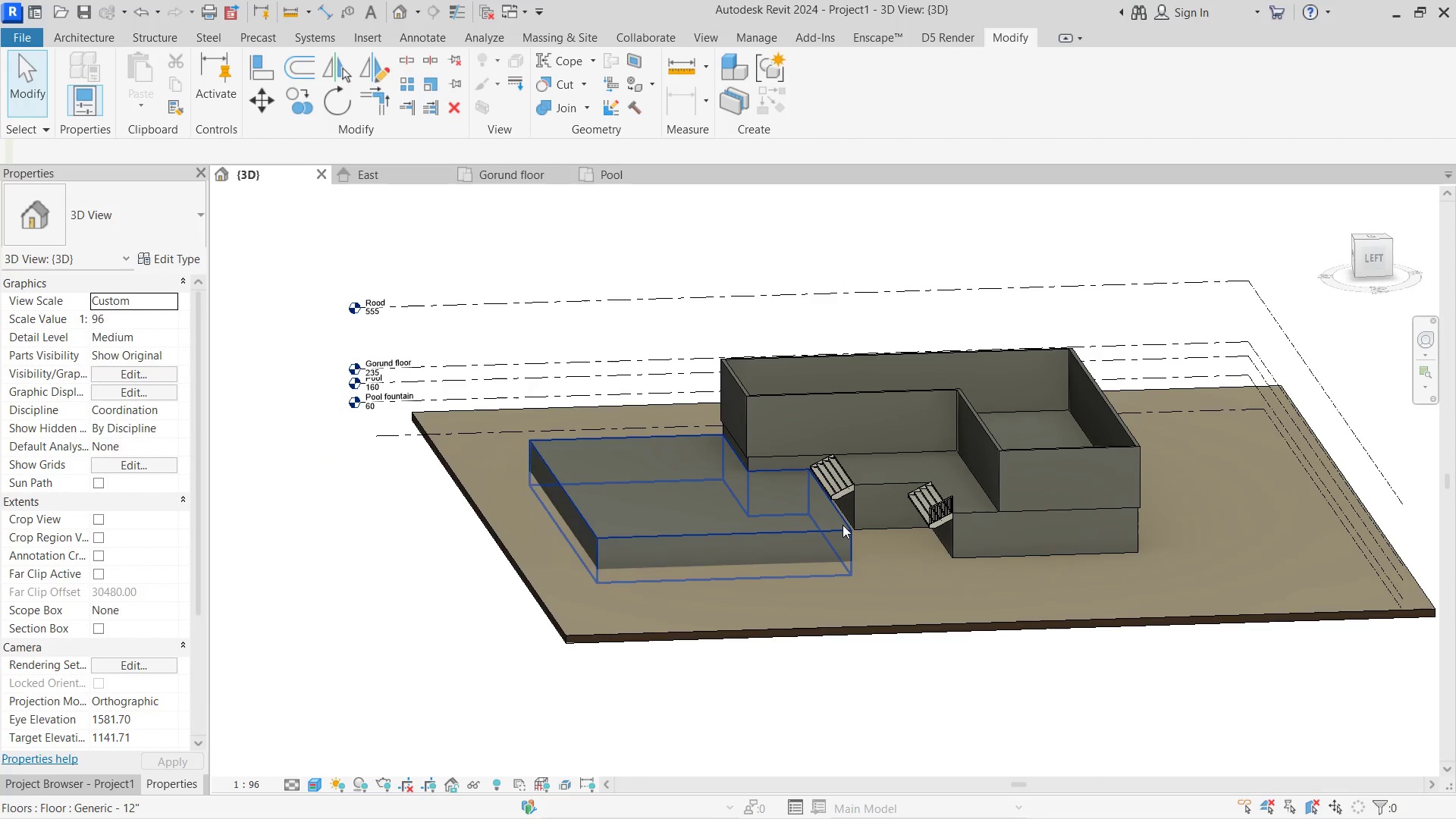 
left_click([843, 525])
 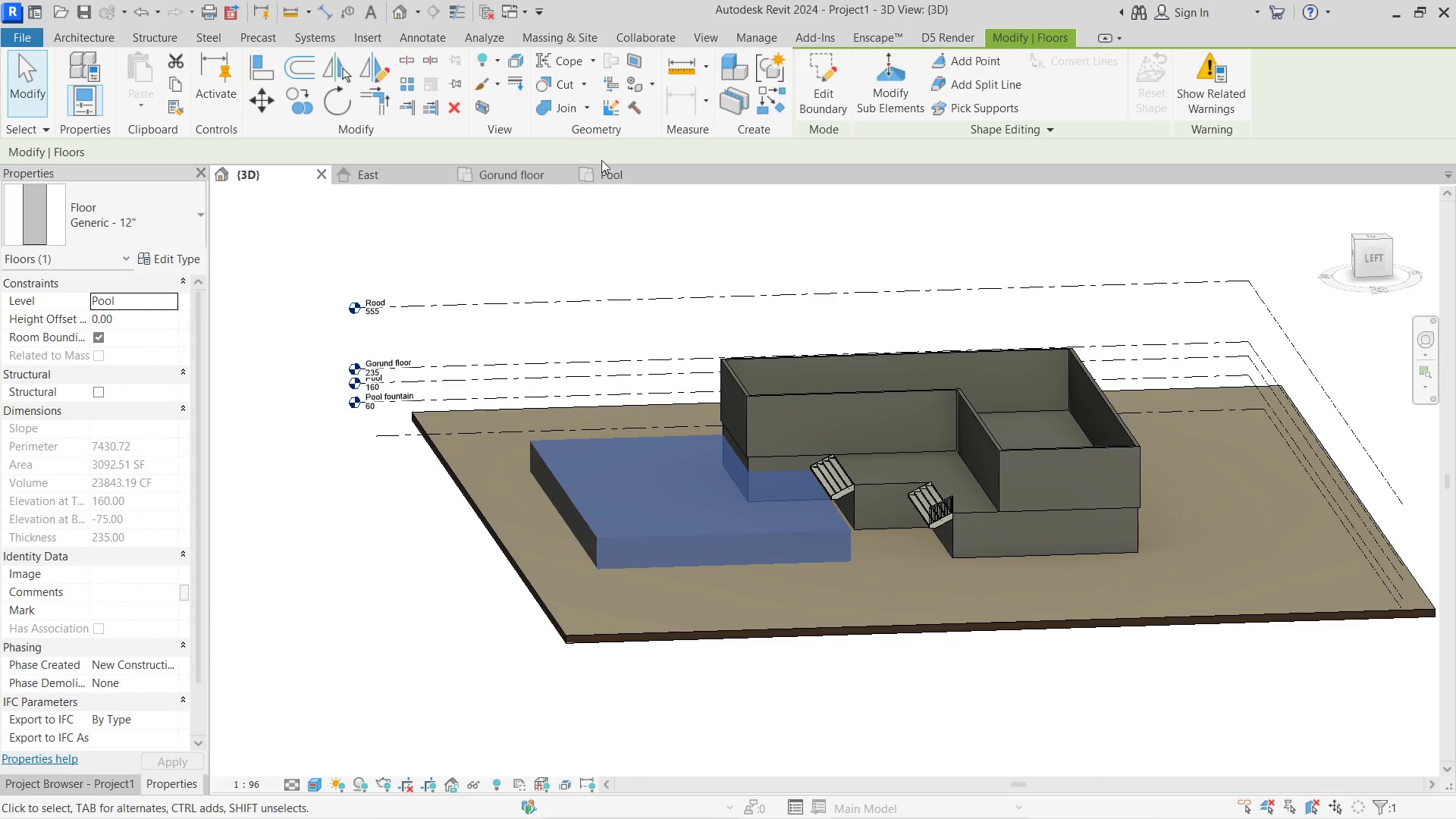 
left_click([609, 171])
 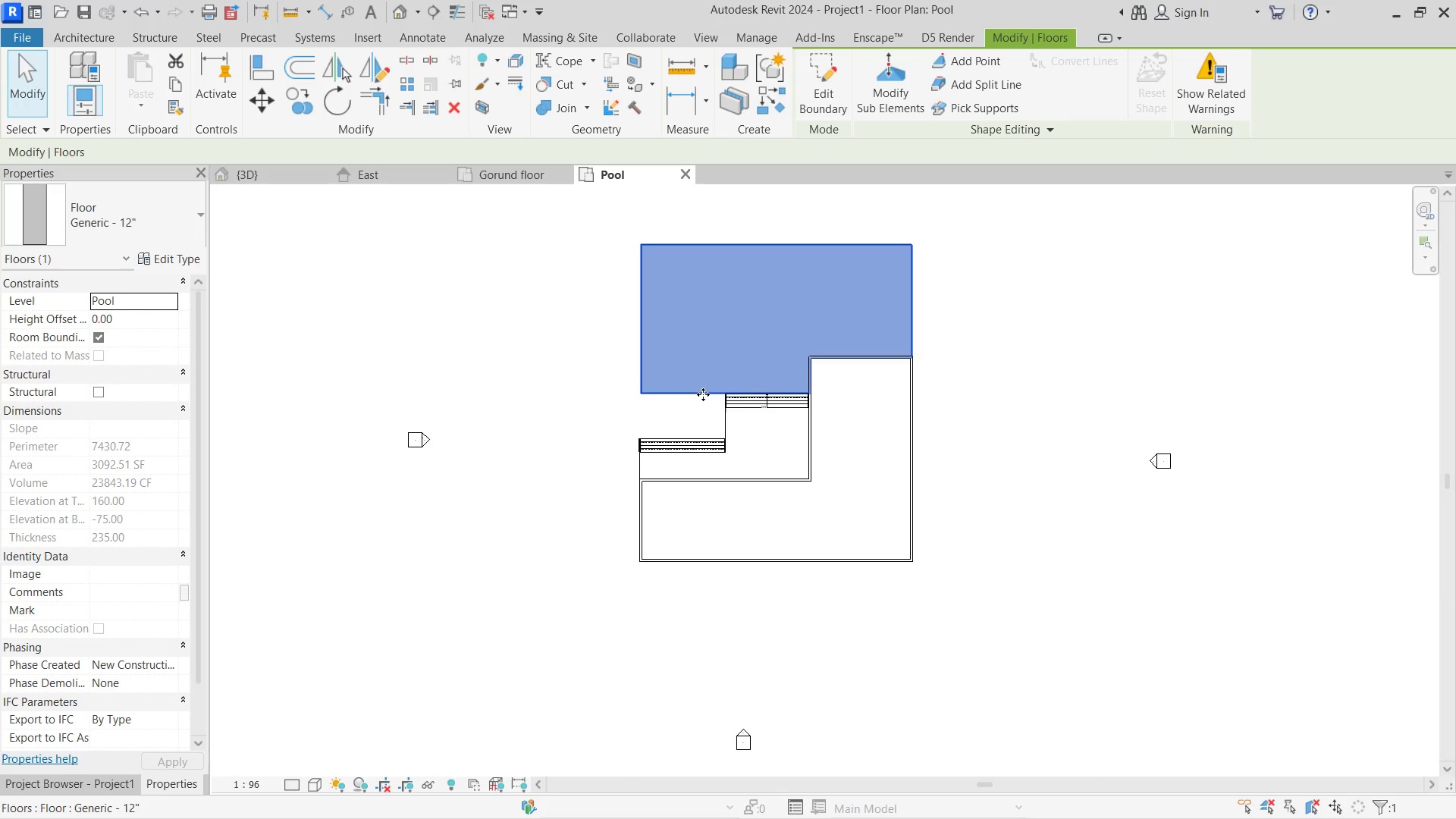 
double_click([703, 394])
 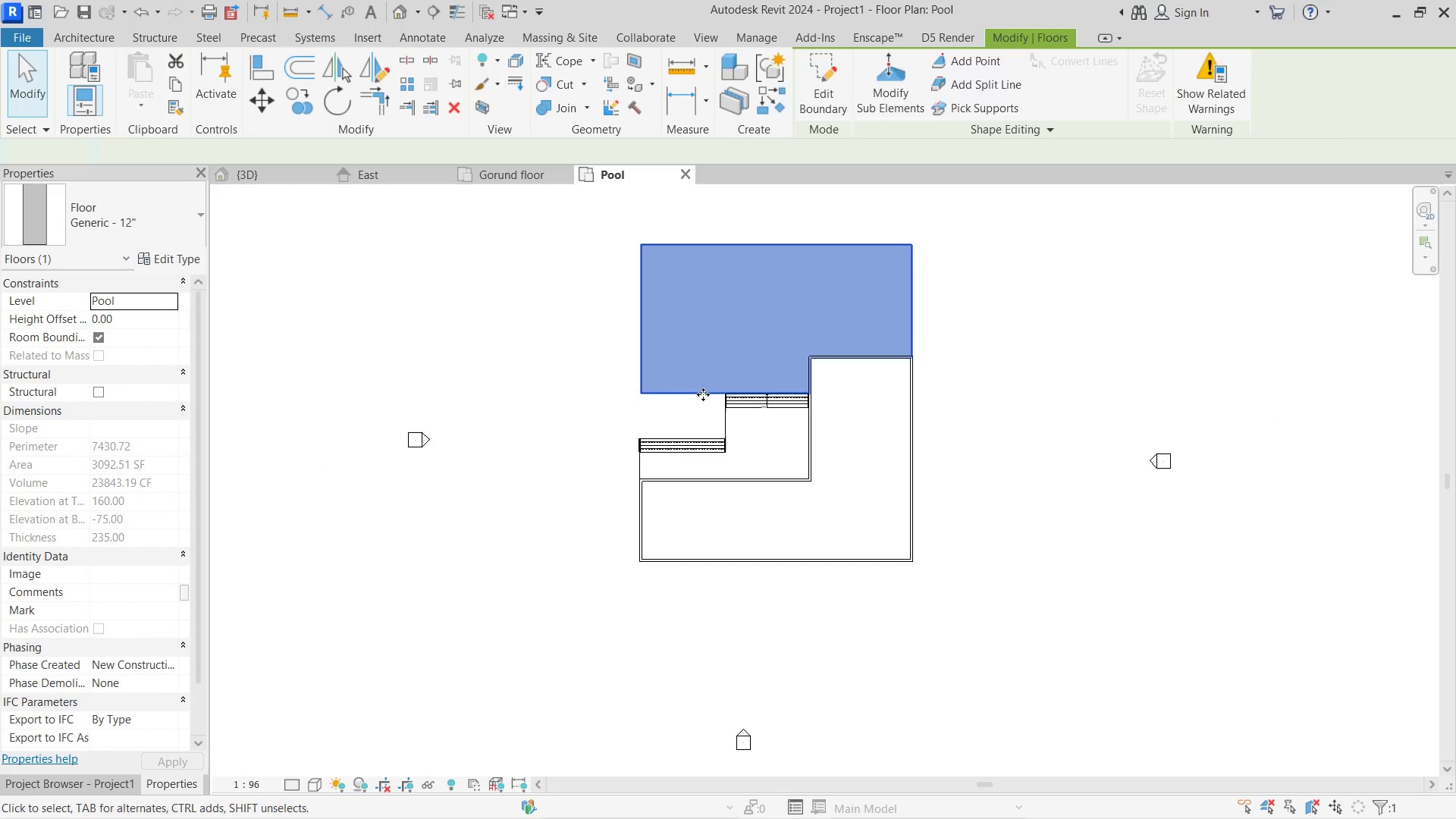 
left_click_drag(start_coordinate=[703, 394], to_coordinate=[1003, 109])
 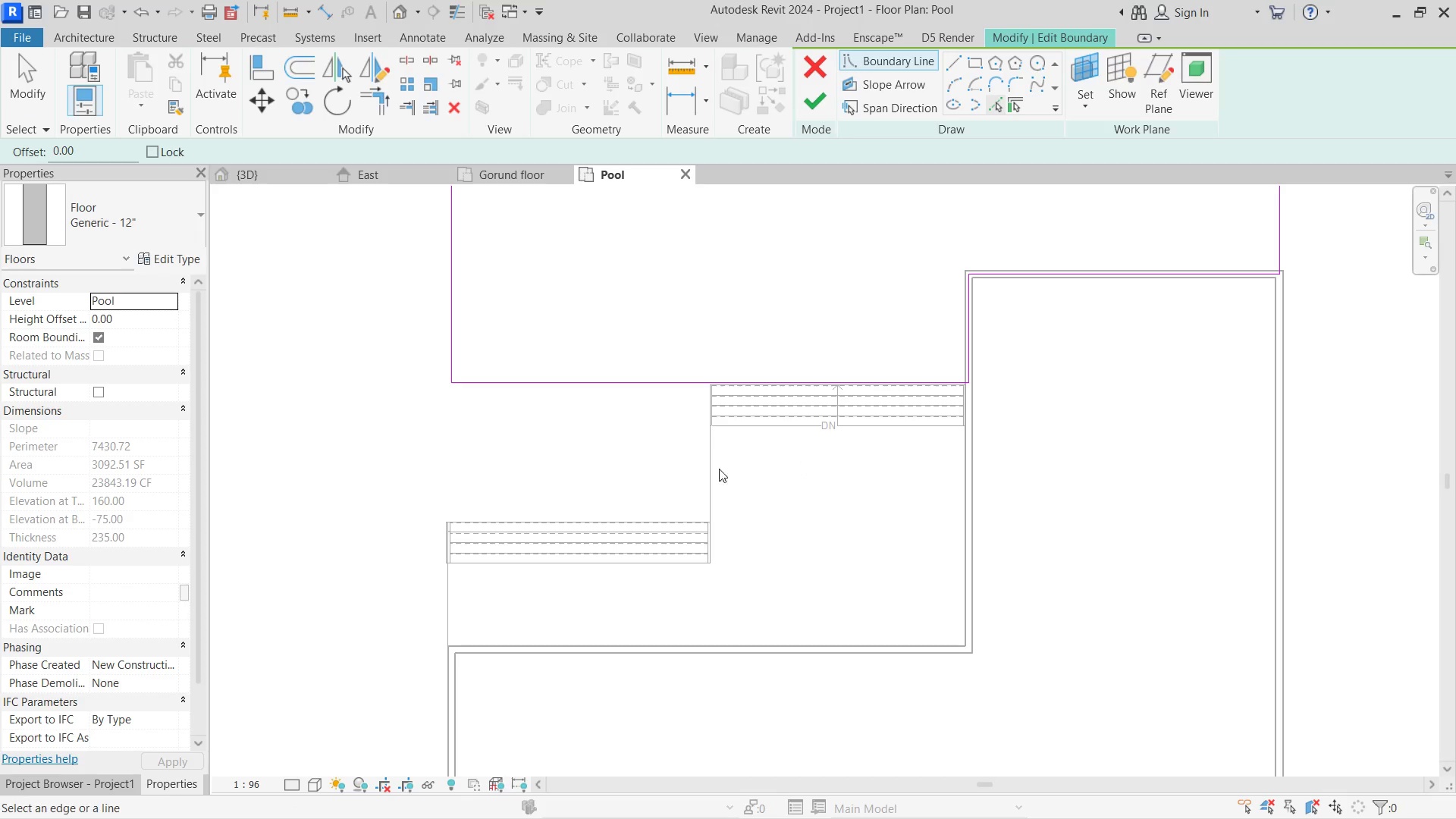 
scroll: coordinate [722, 393], scroll_direction: up, amount: 6.0
 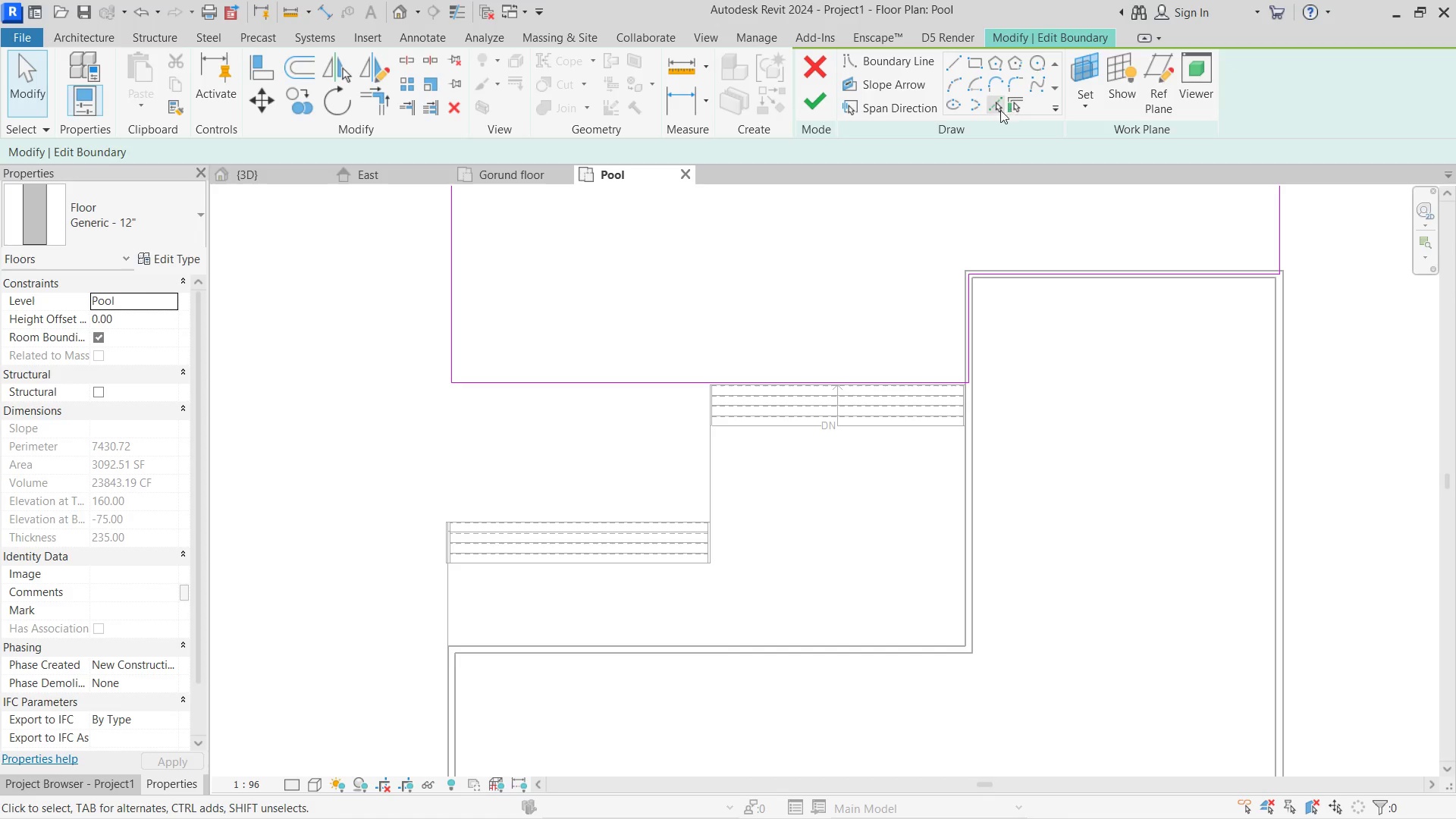 
left_click([1003, 109])
 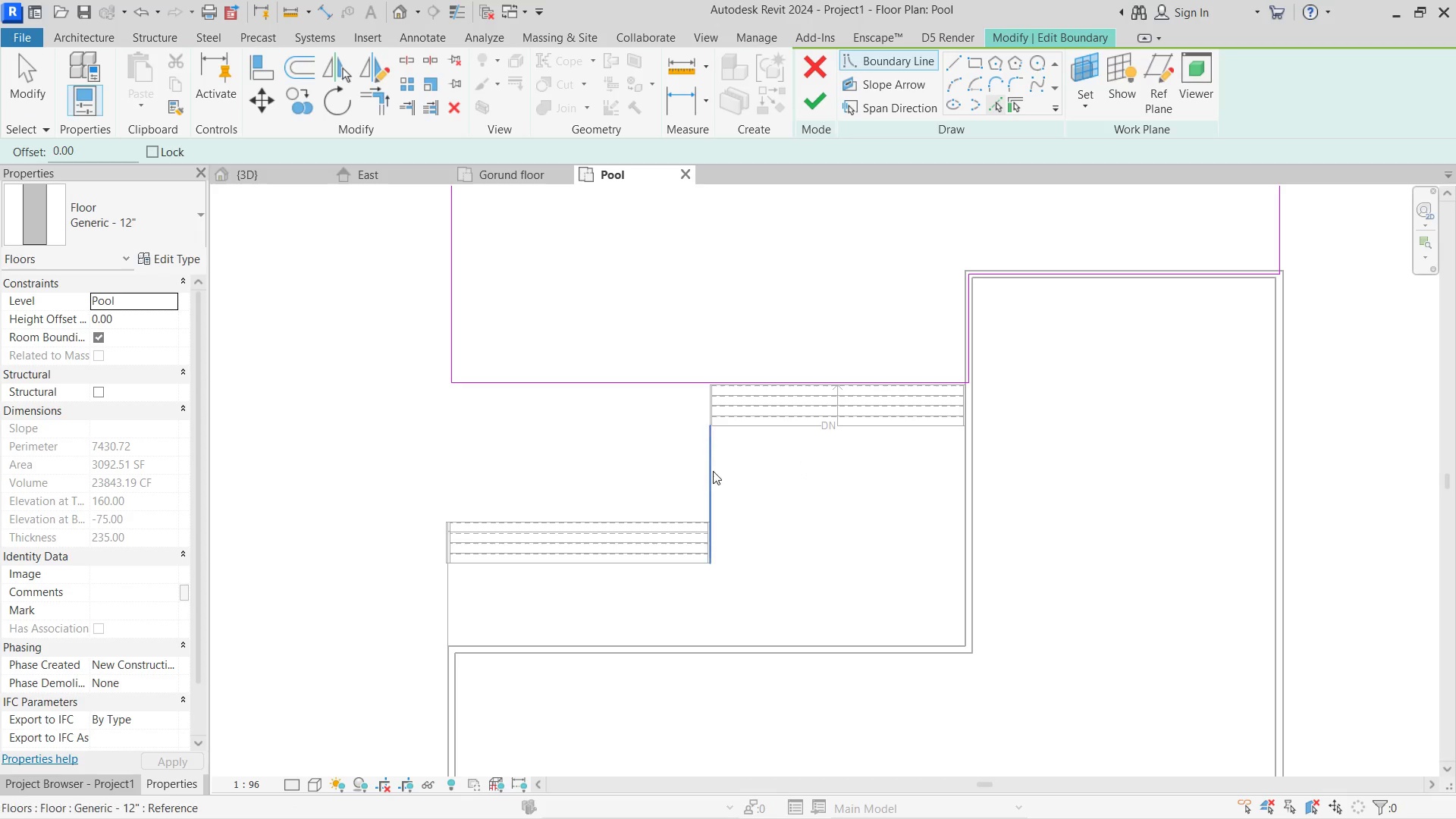 
left_click([711, 471])
 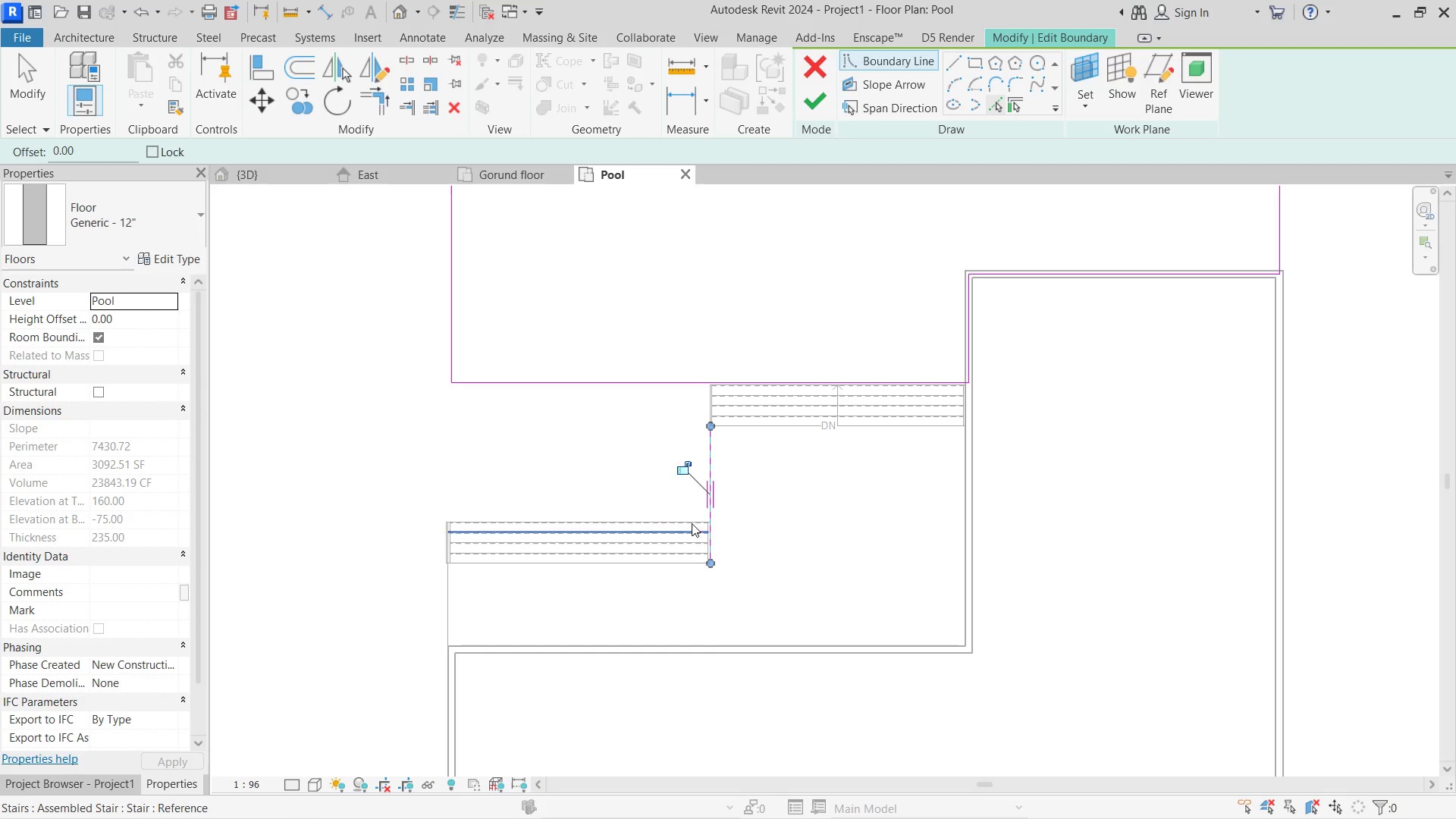 
left_click([693, 518])
 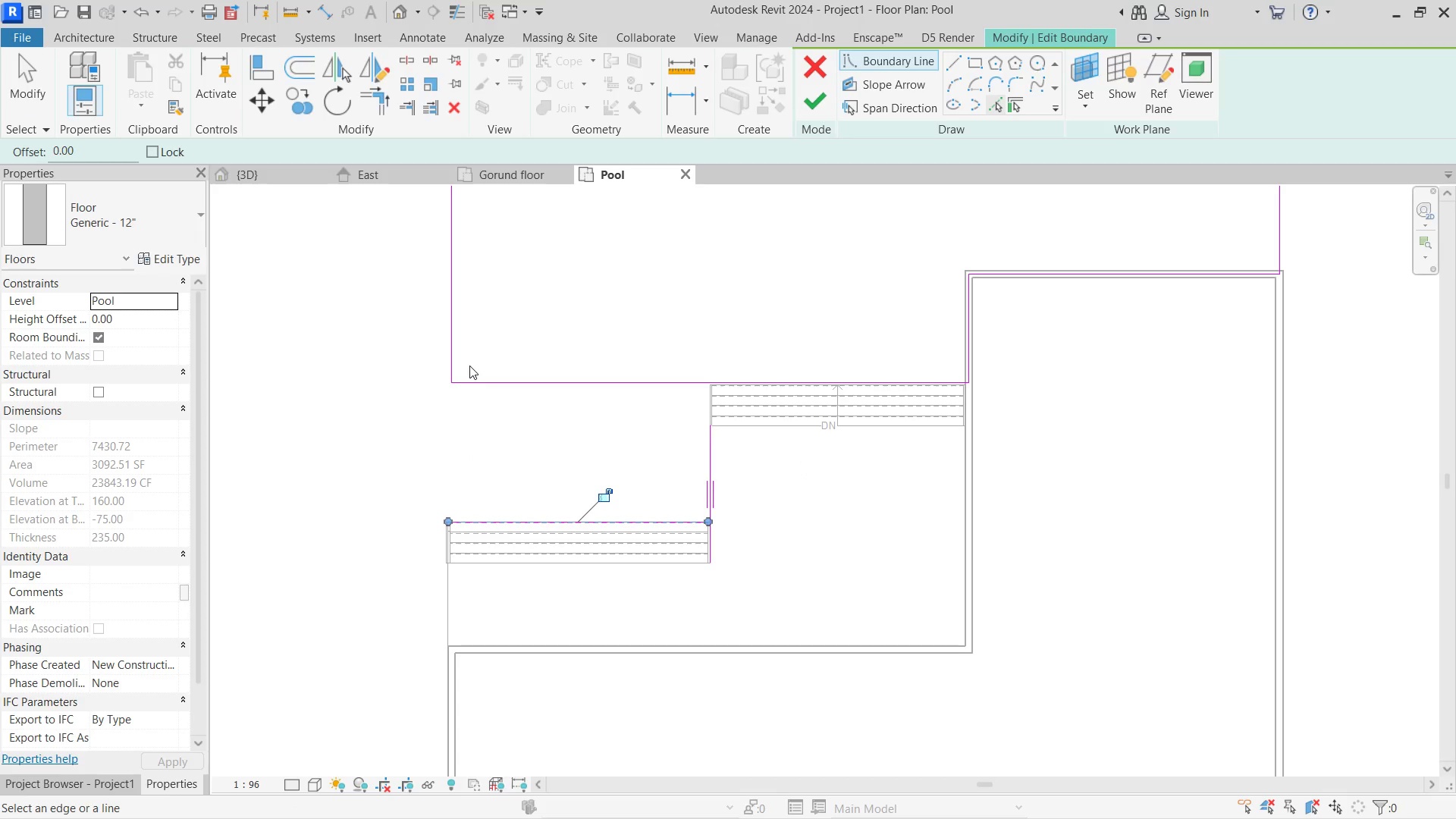 
type(tr)
 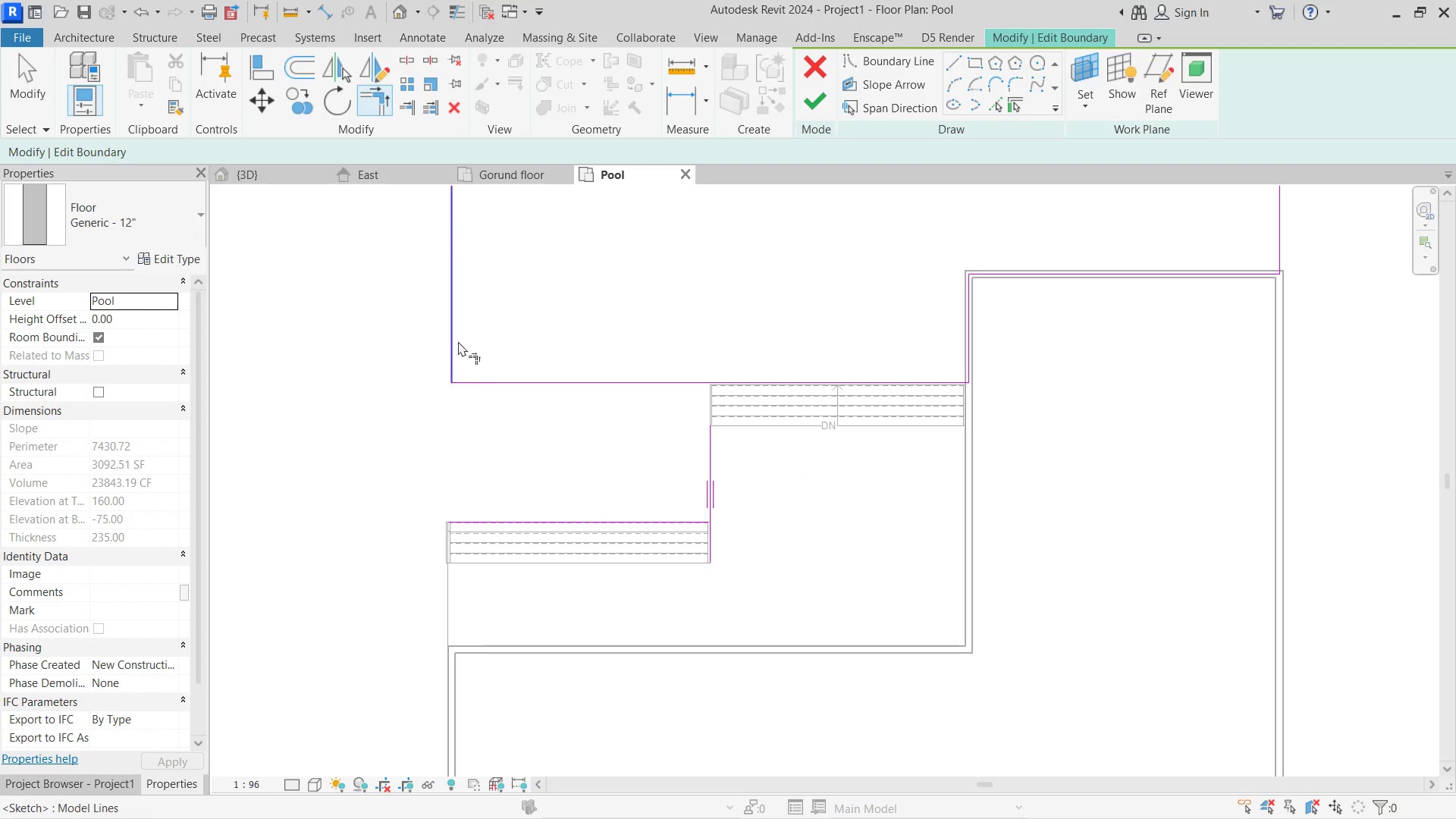 
left_click([458, 341])
 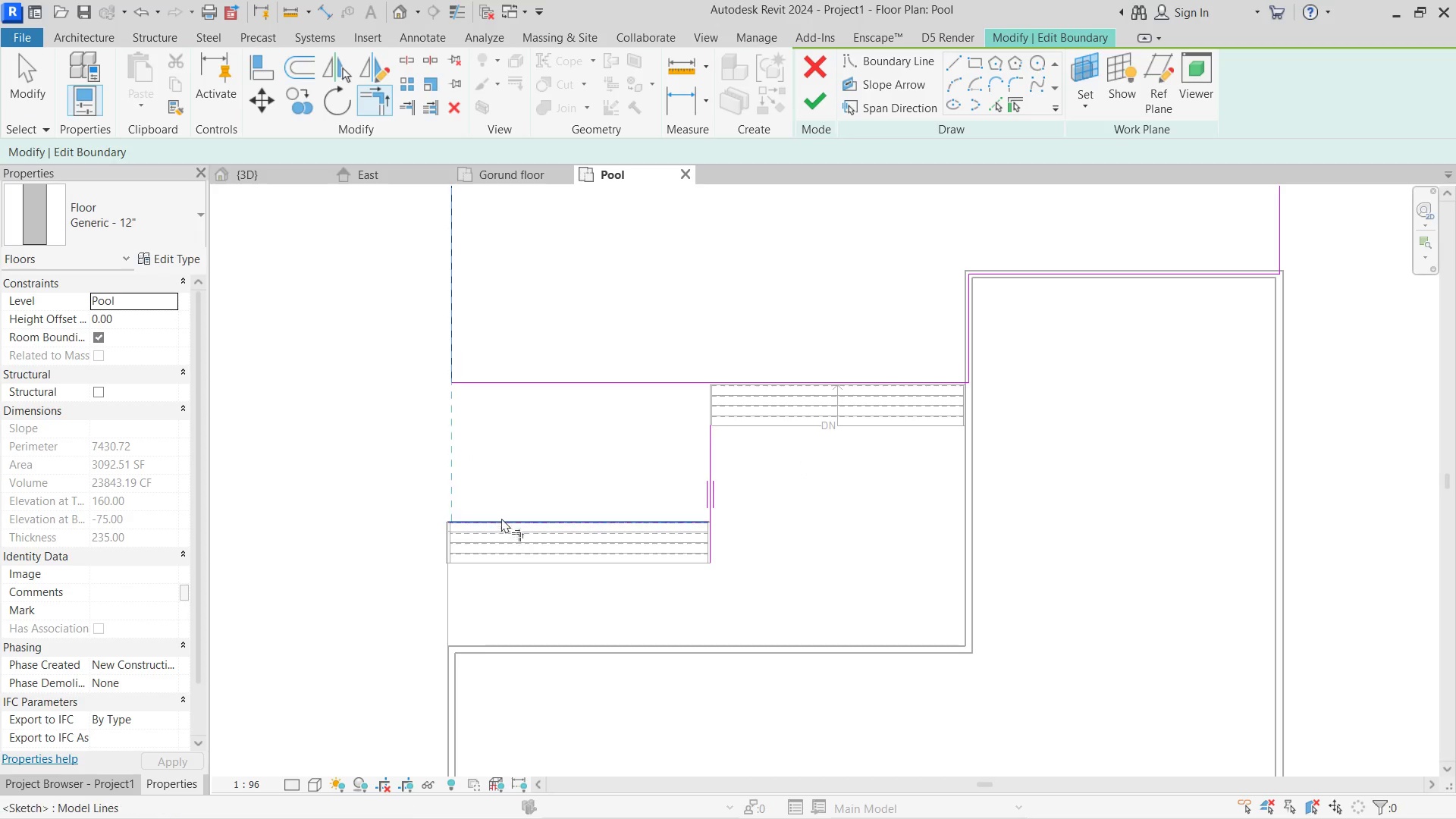 
left_click([501, 515])
 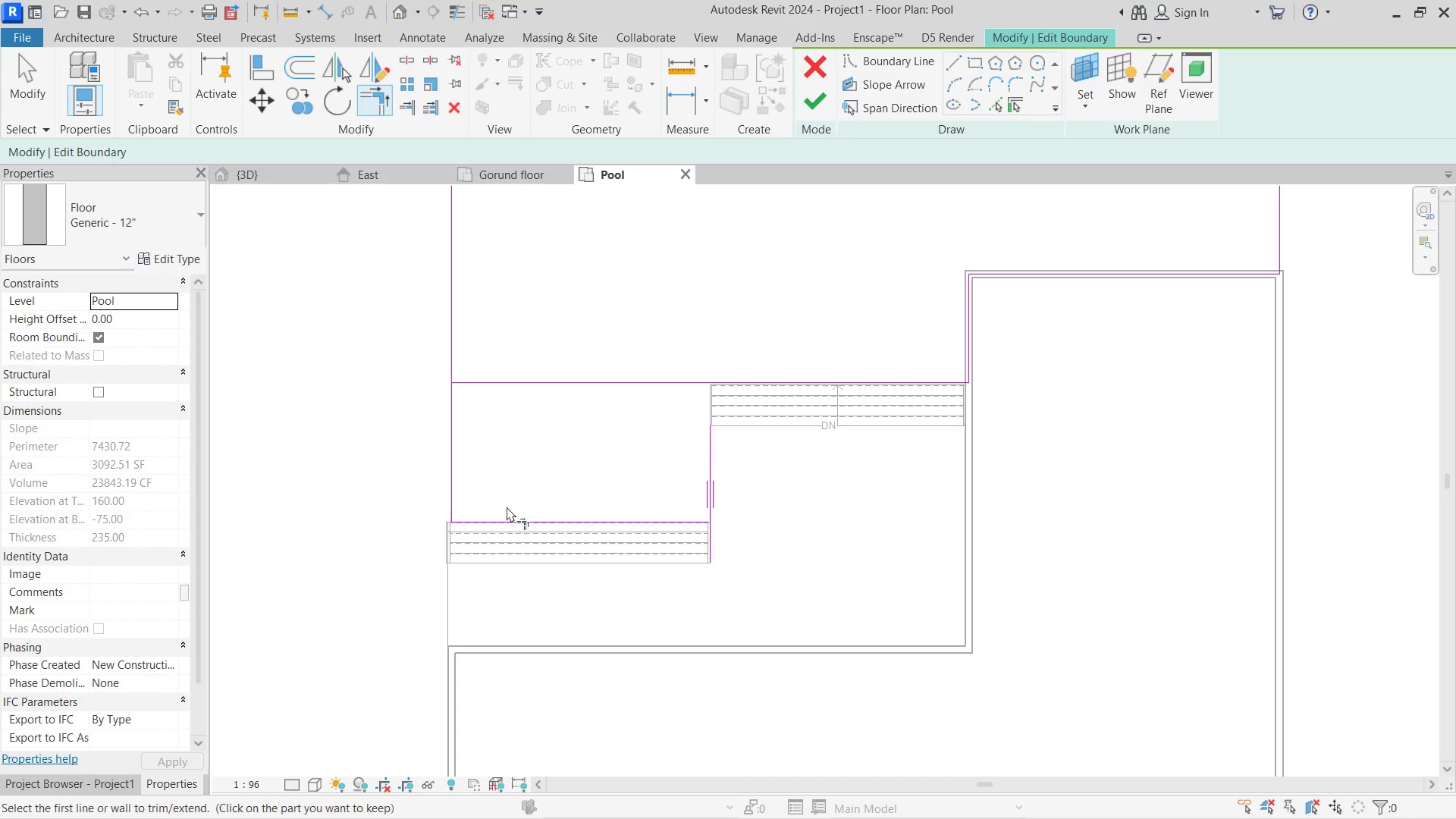 
key(Escape)
key(Escape)
type(tr)
 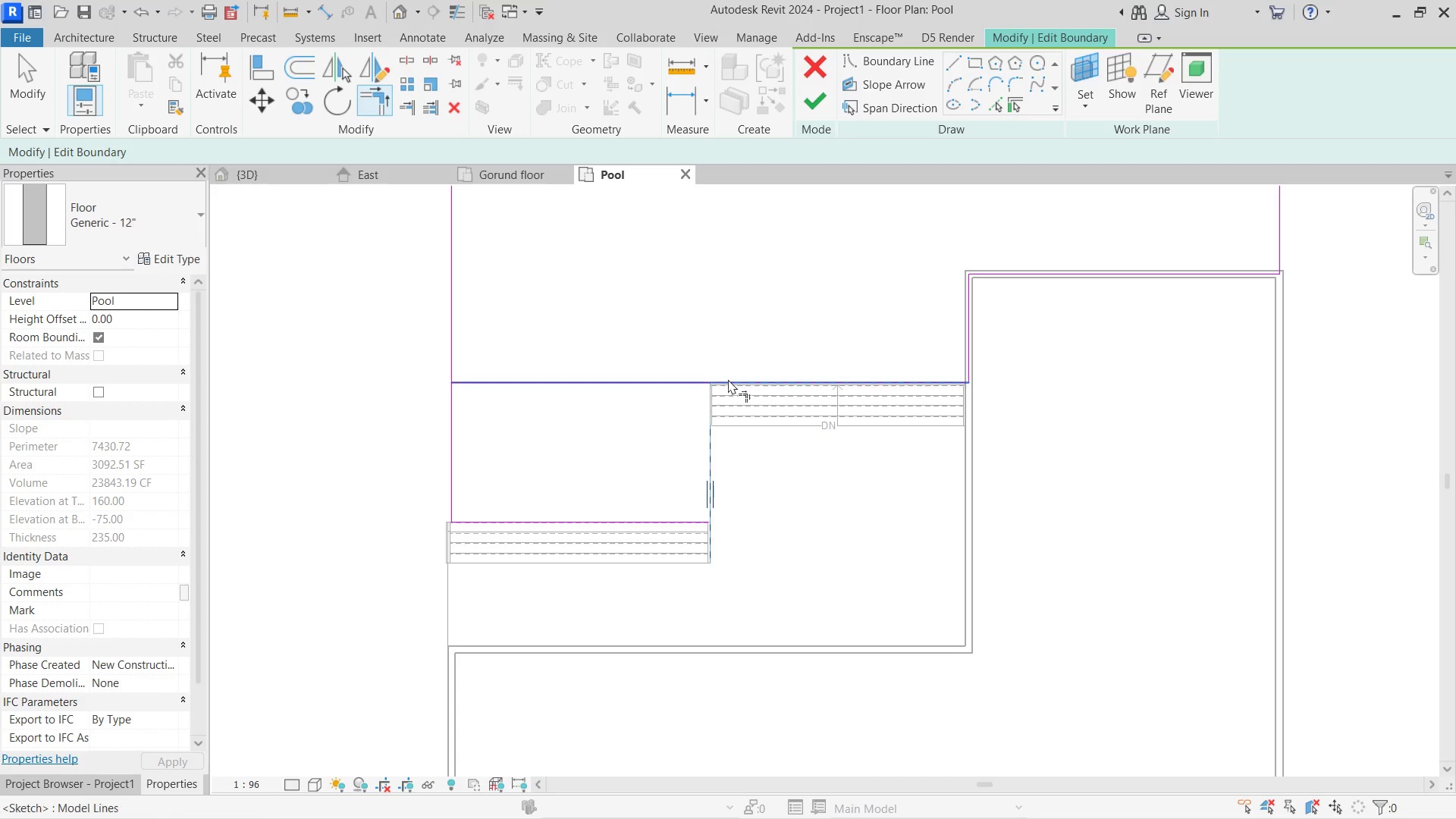 
left_click([730, 380])
 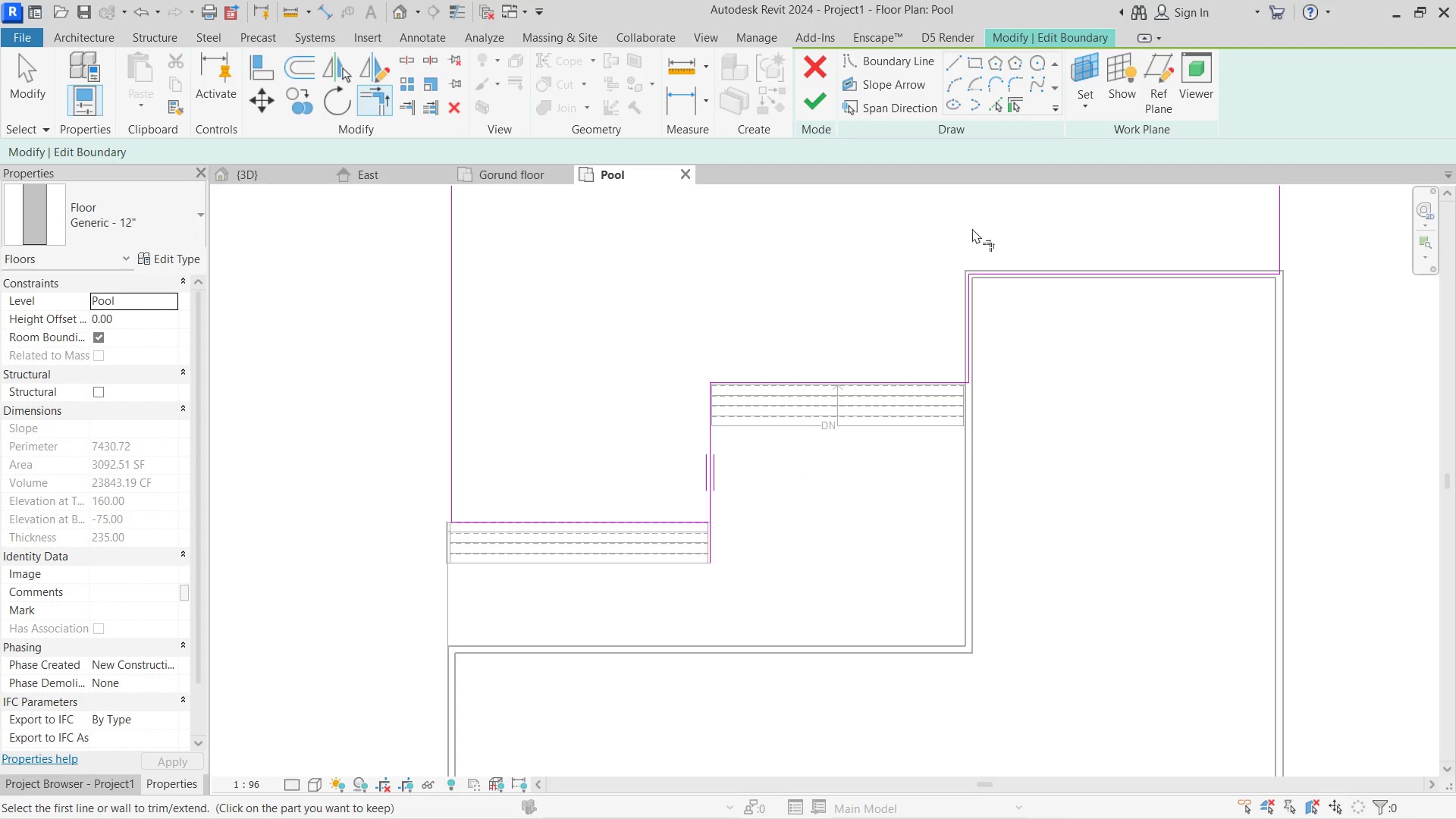 
key(Escape)
 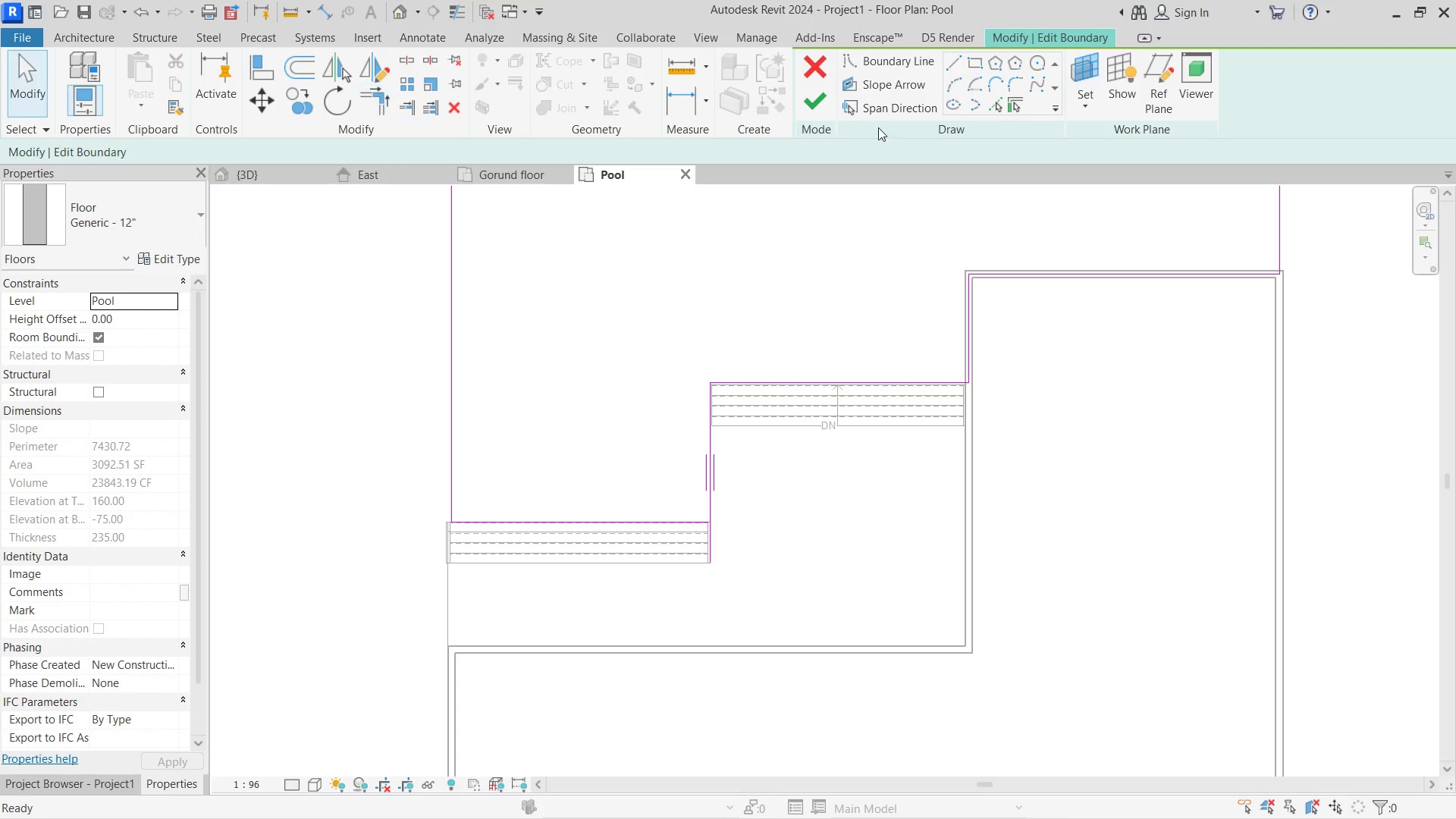 
key(Escape)
 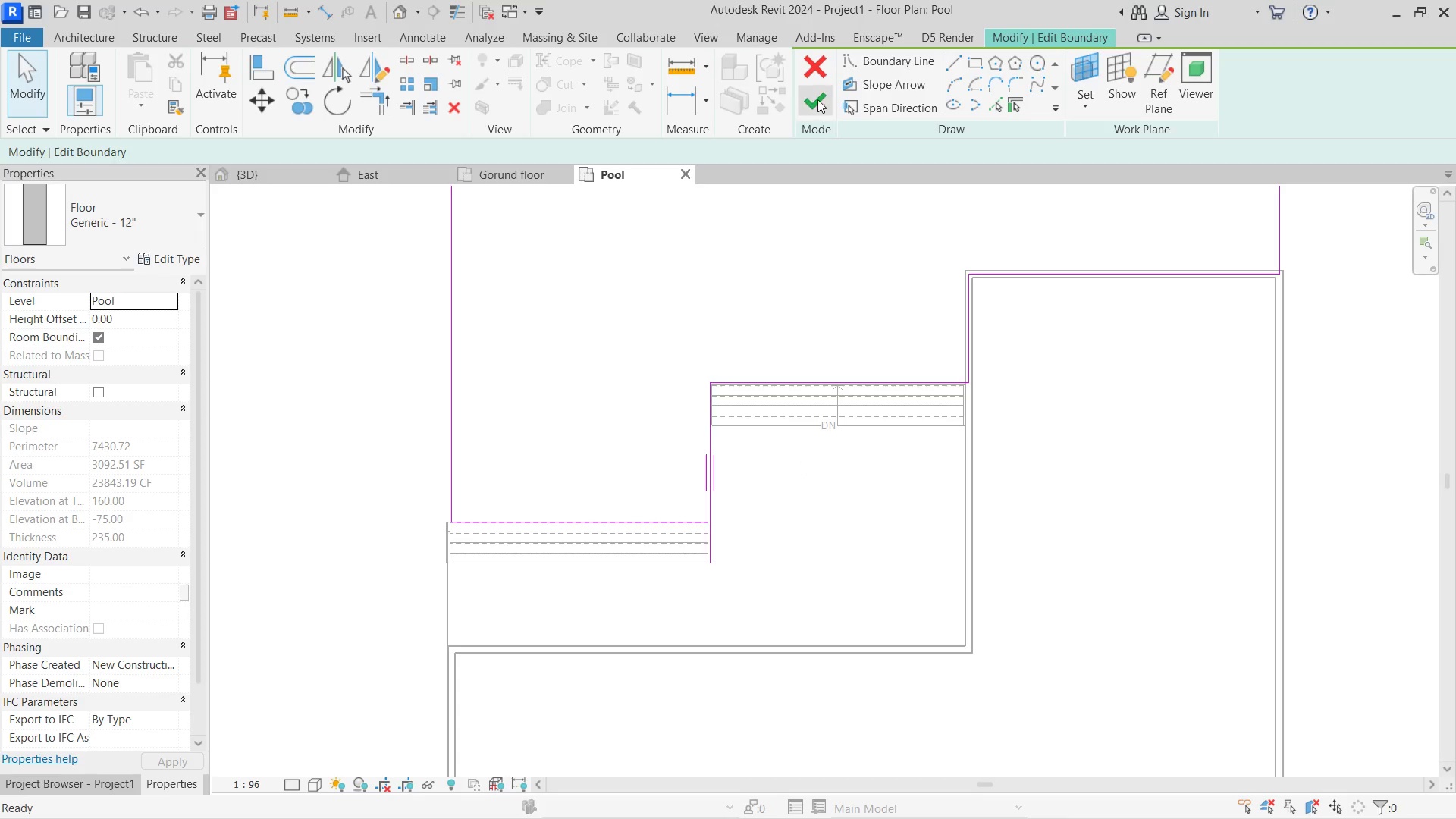 
left_click([824, 99])
 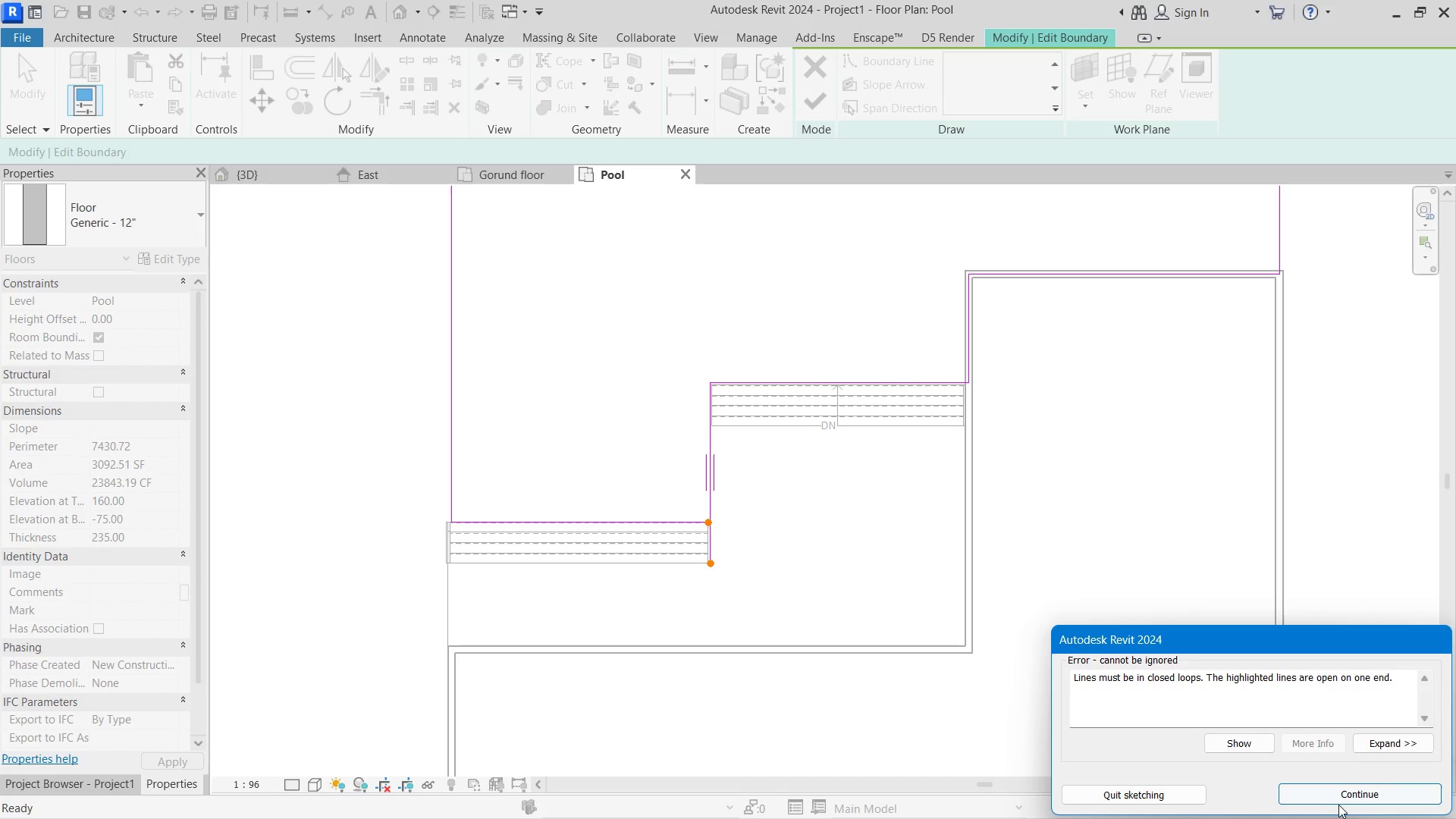 
left_click([1311, 791])
 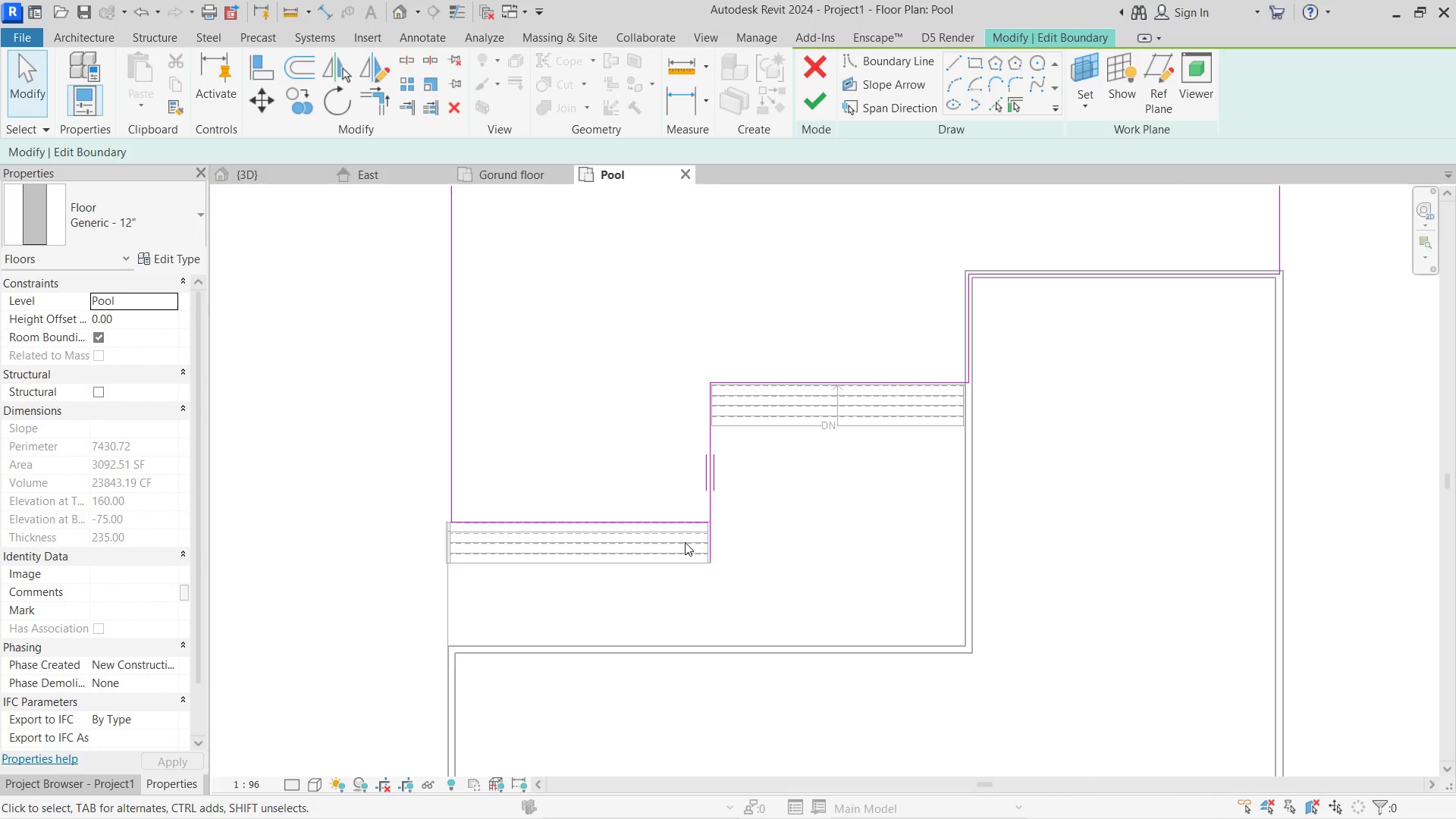 
scroll: coordinate [731, 529], scroll_direction: up, amount: 9.0
 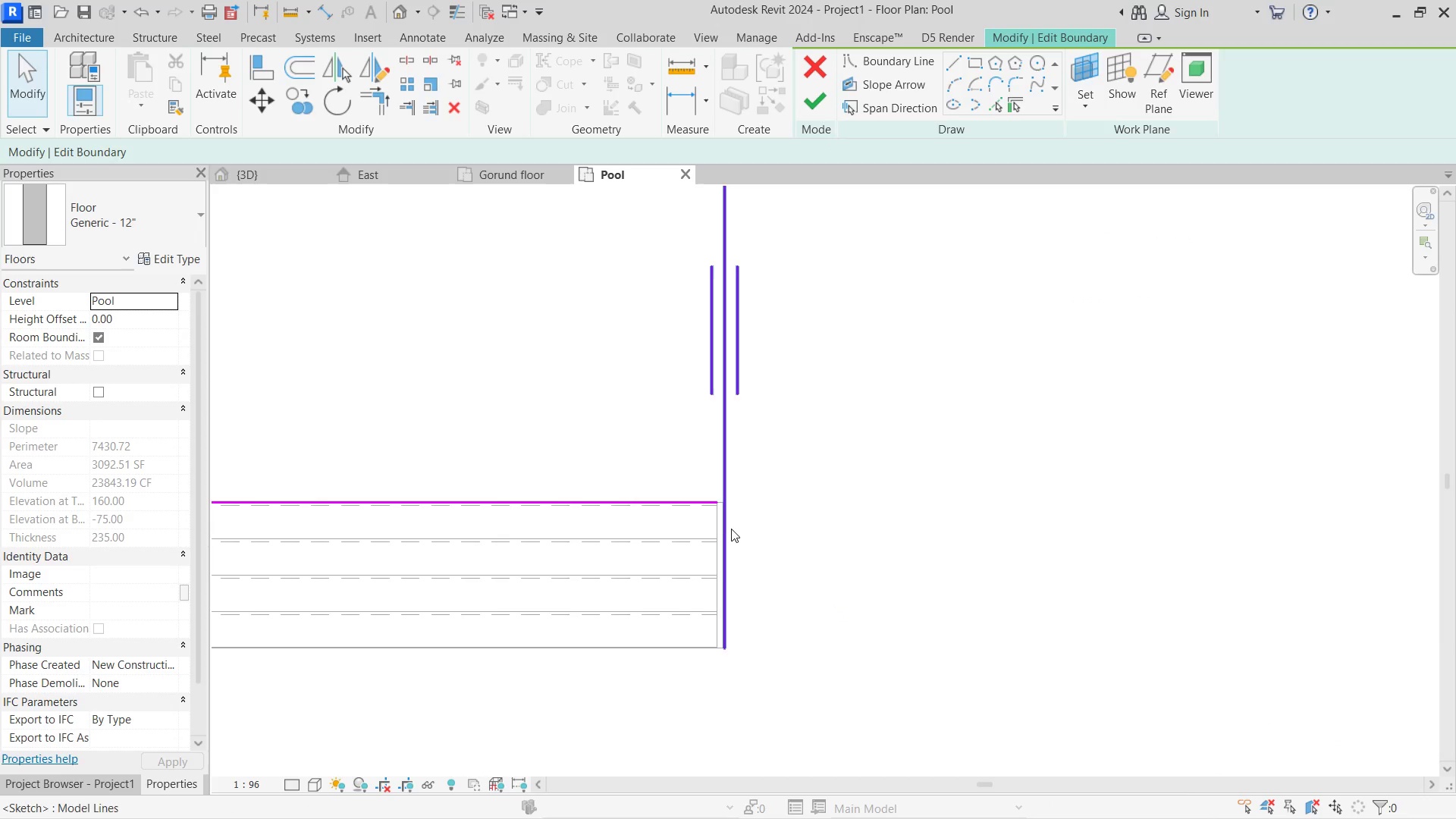 
type(tr)
 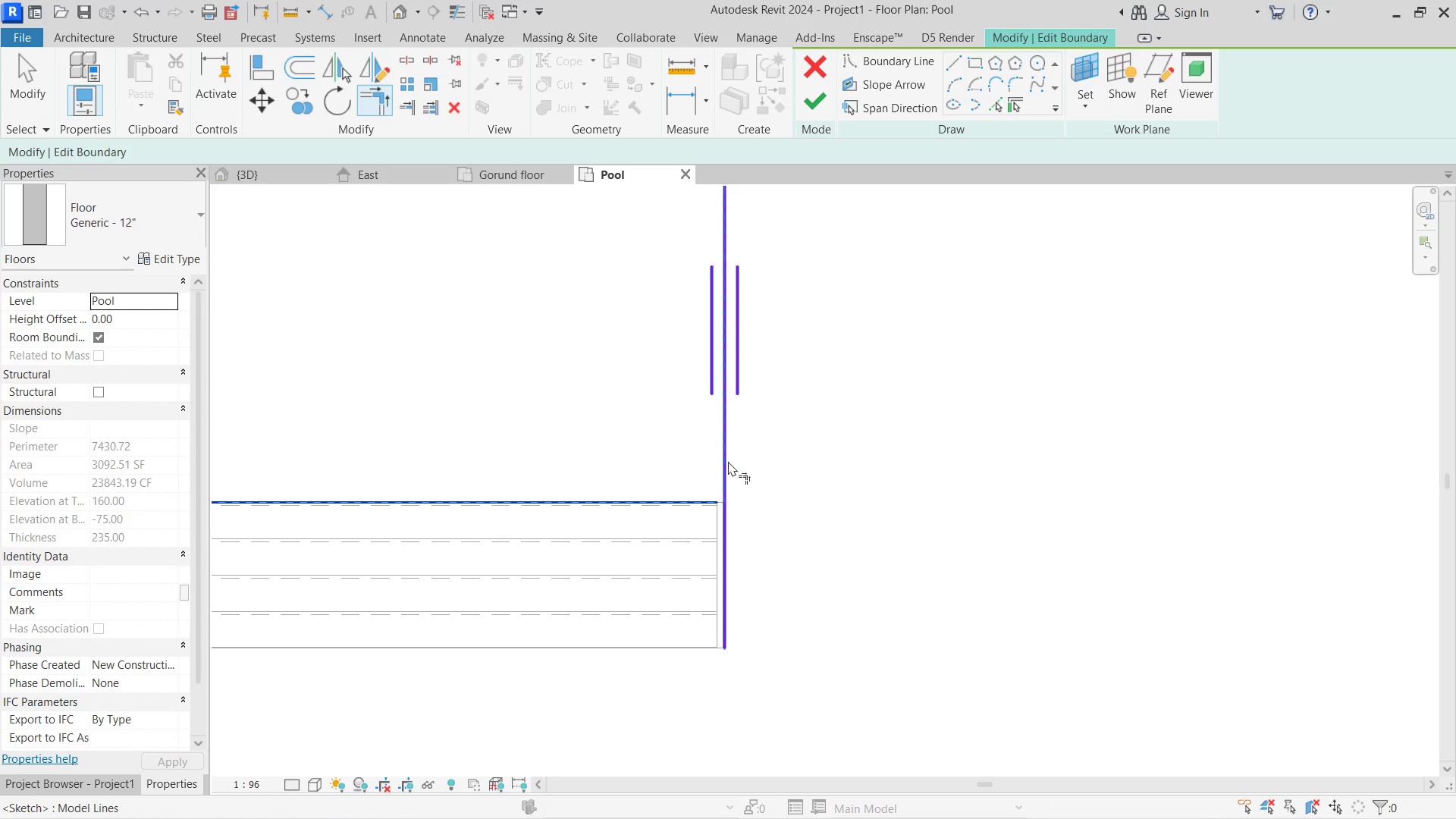 
left_click([728, 460])
 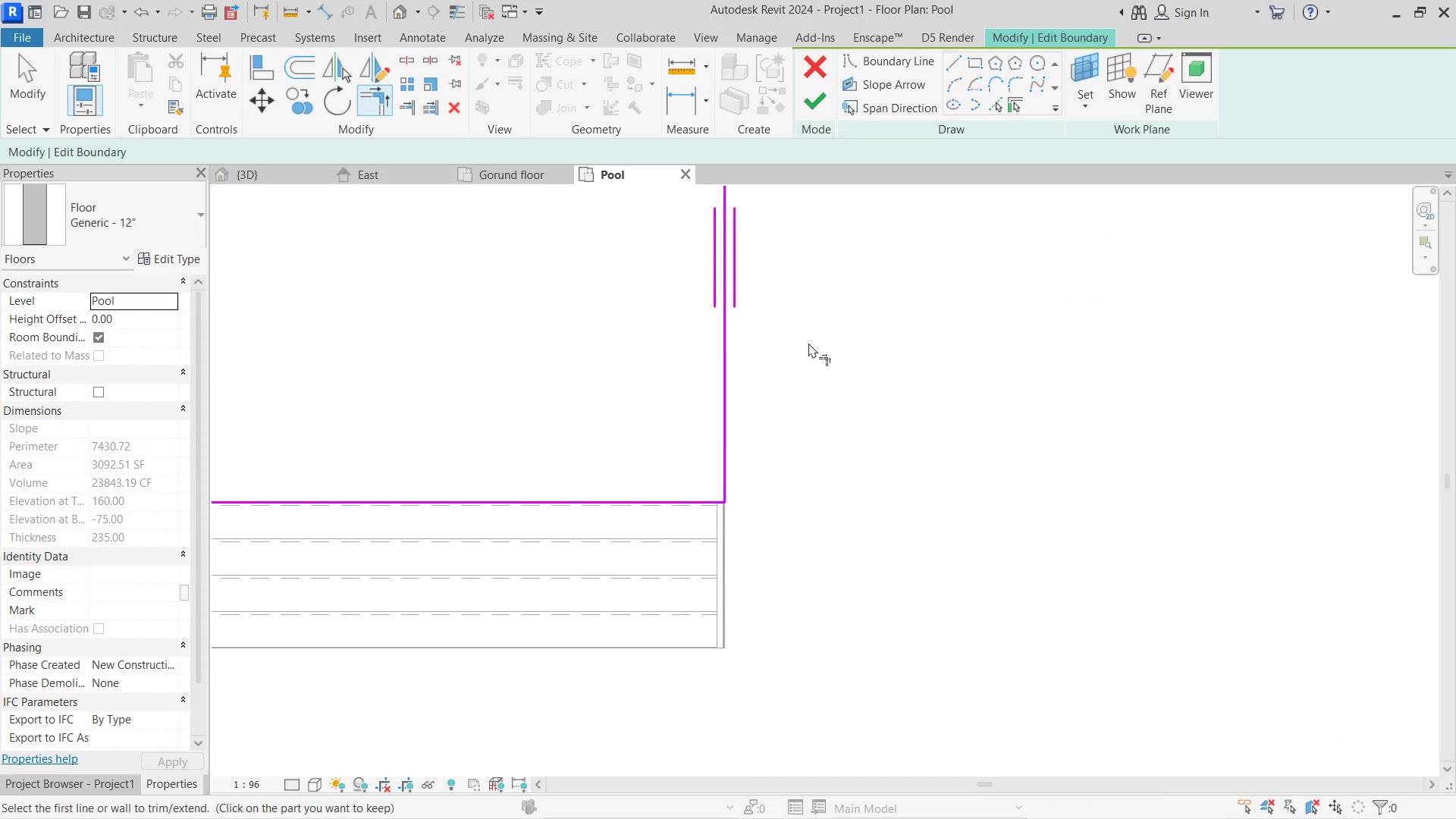 
key(Escape)
 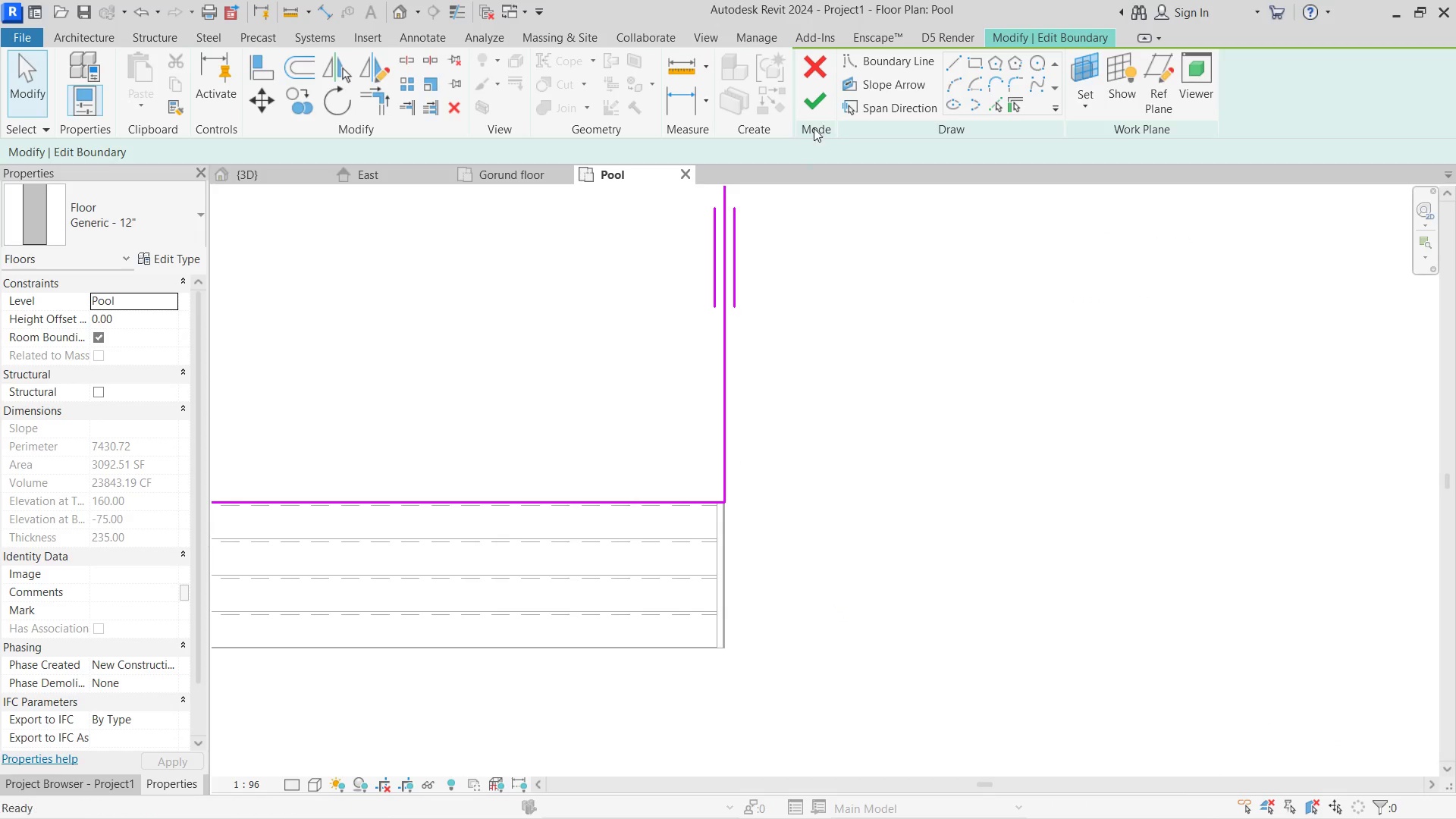 
key(Escape)
 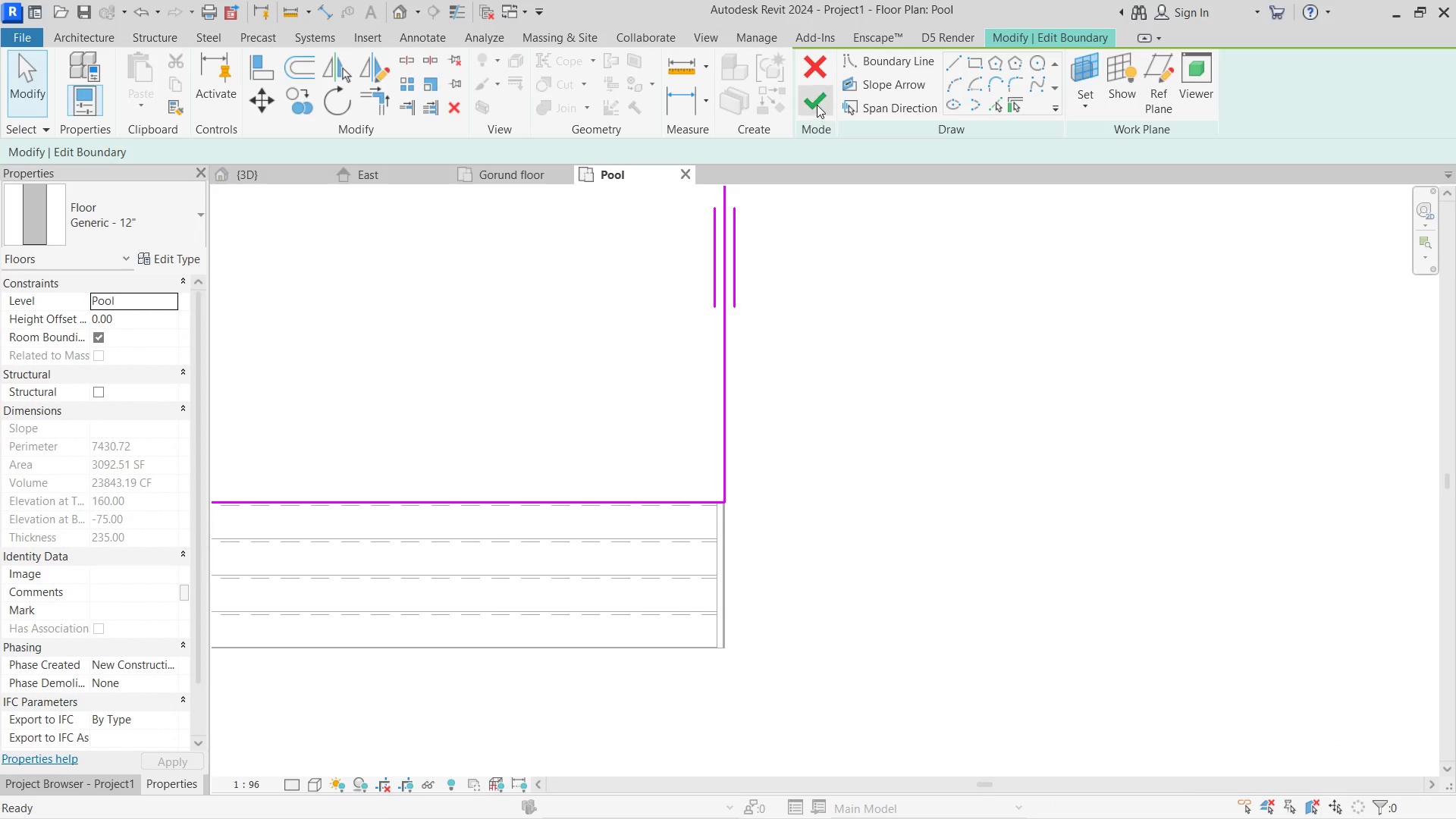 
left_click([817, 105])
 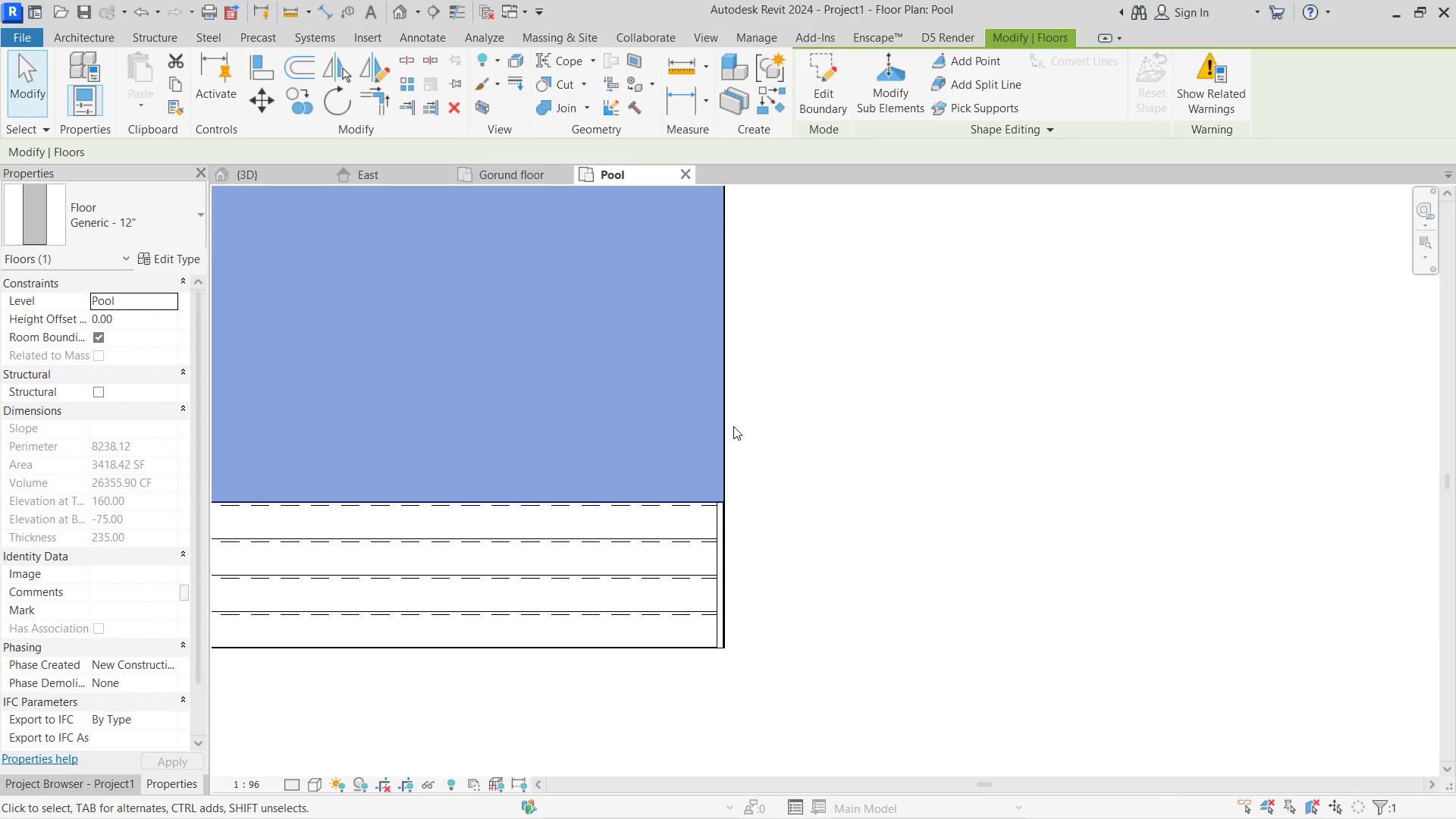 
scroll: coordinate [734, 461], scroll_direction: down, amount: 4.0
 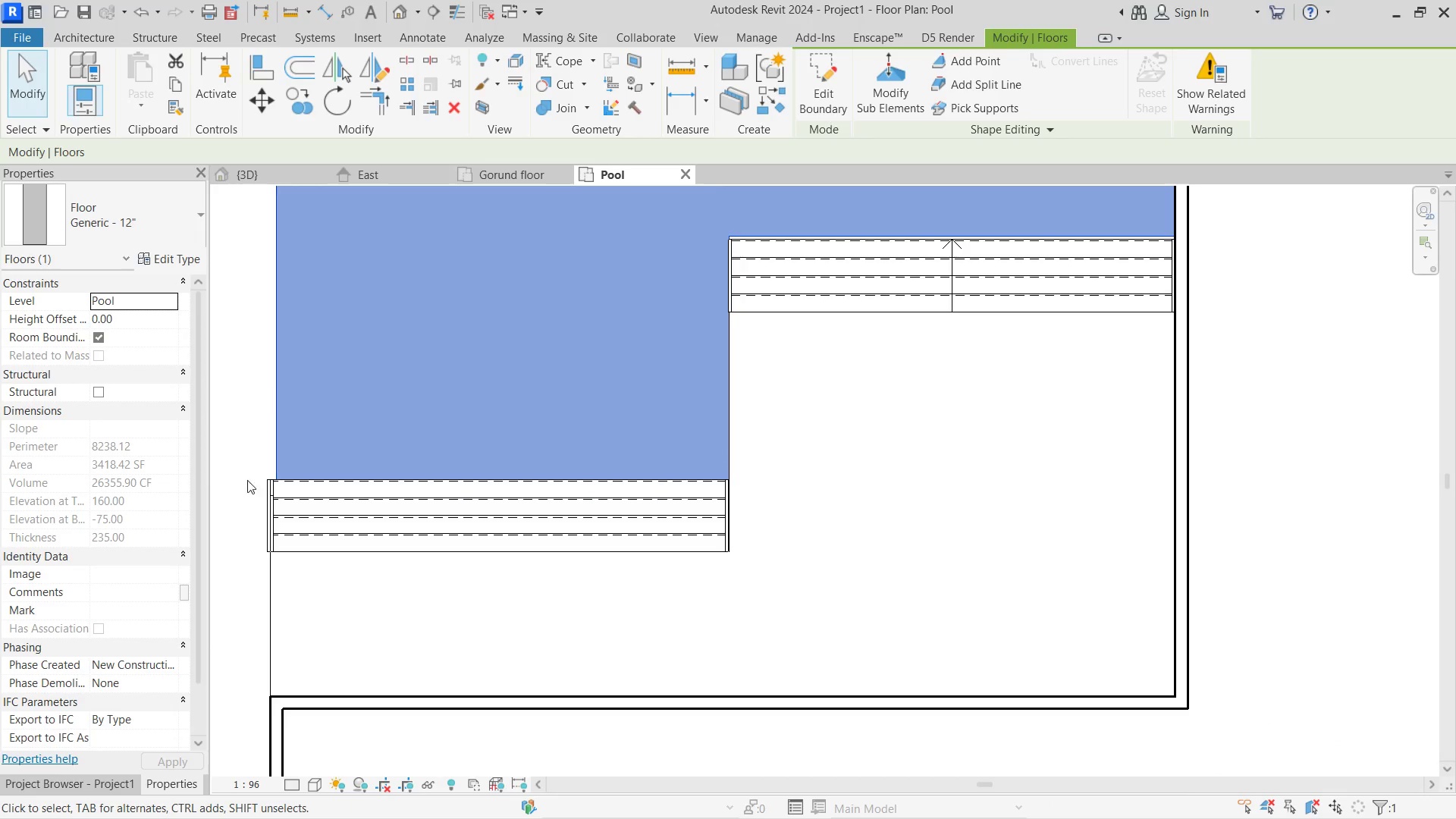 
left_click([255, 444])
 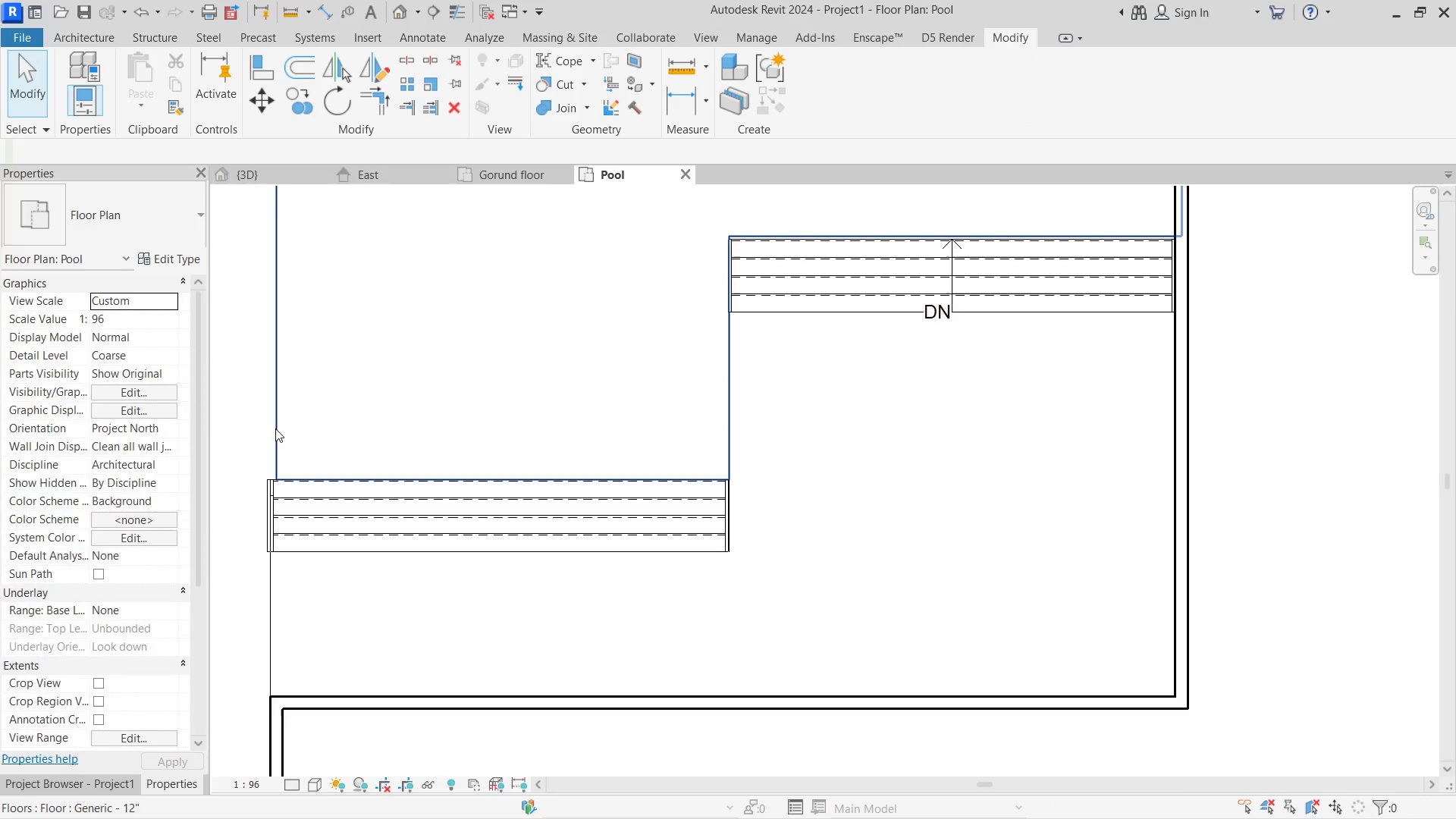 
double_click([278, 428])
 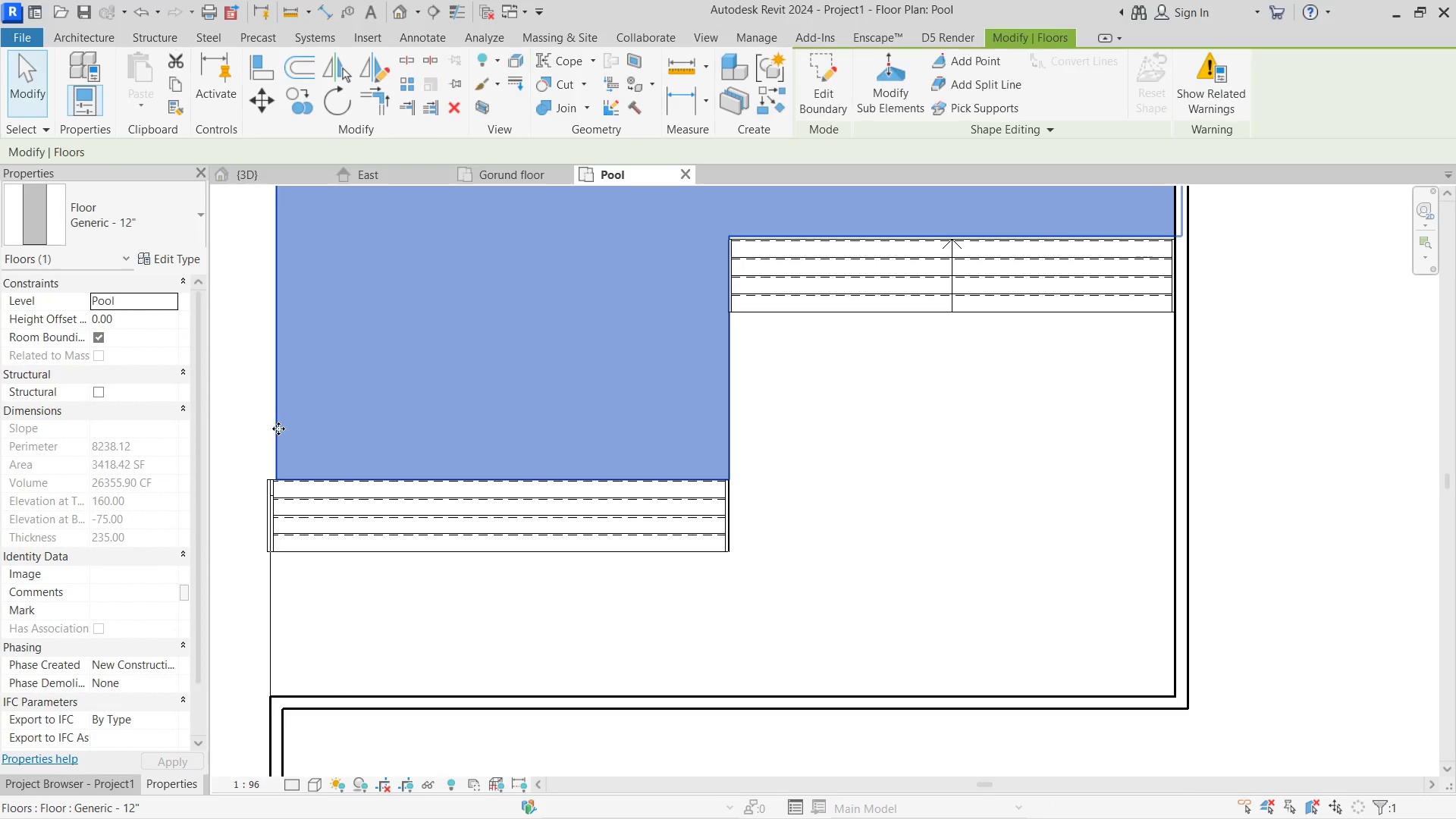 
triple_click([278, 428])
 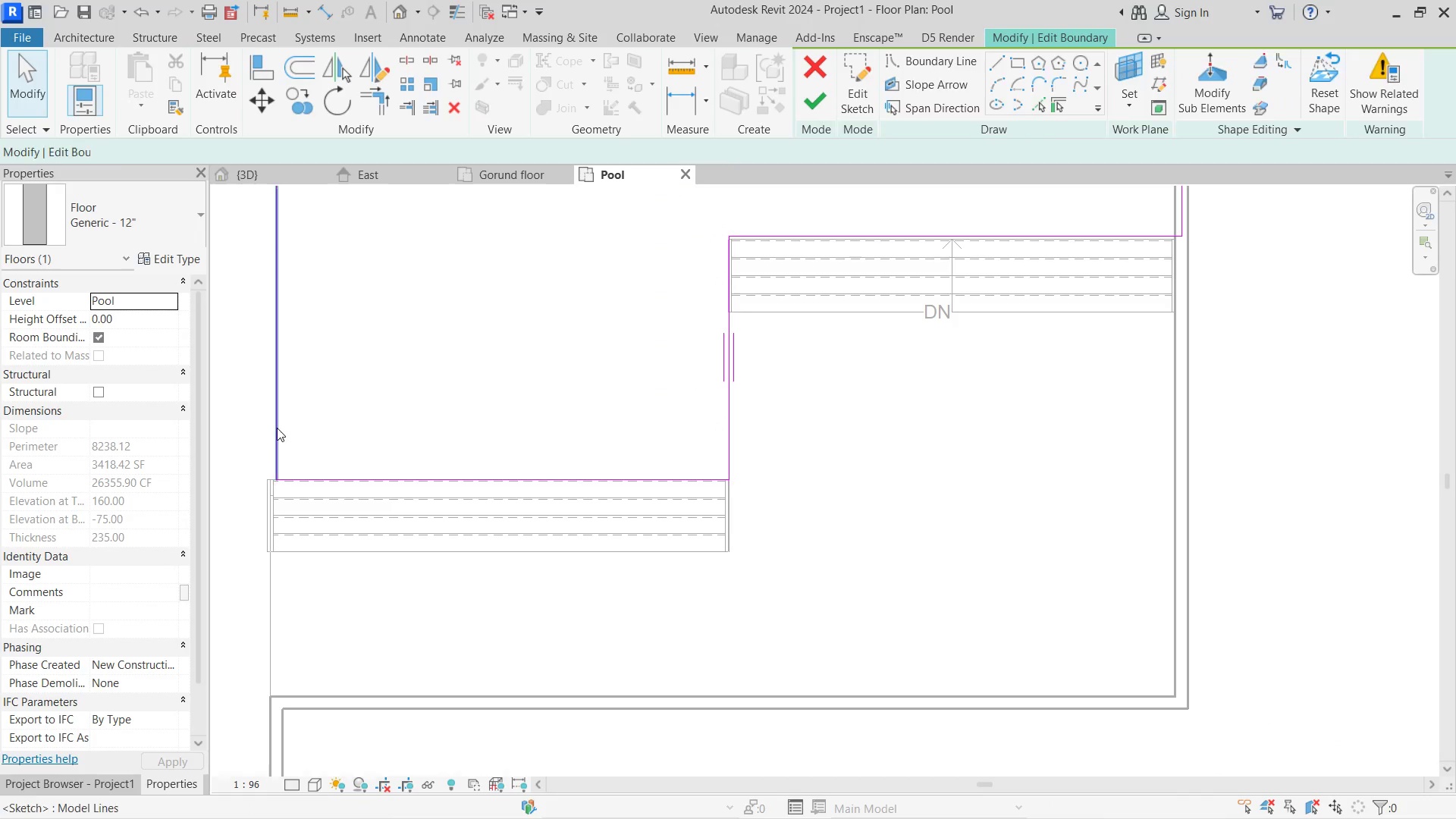 
left_click([277, 428])
 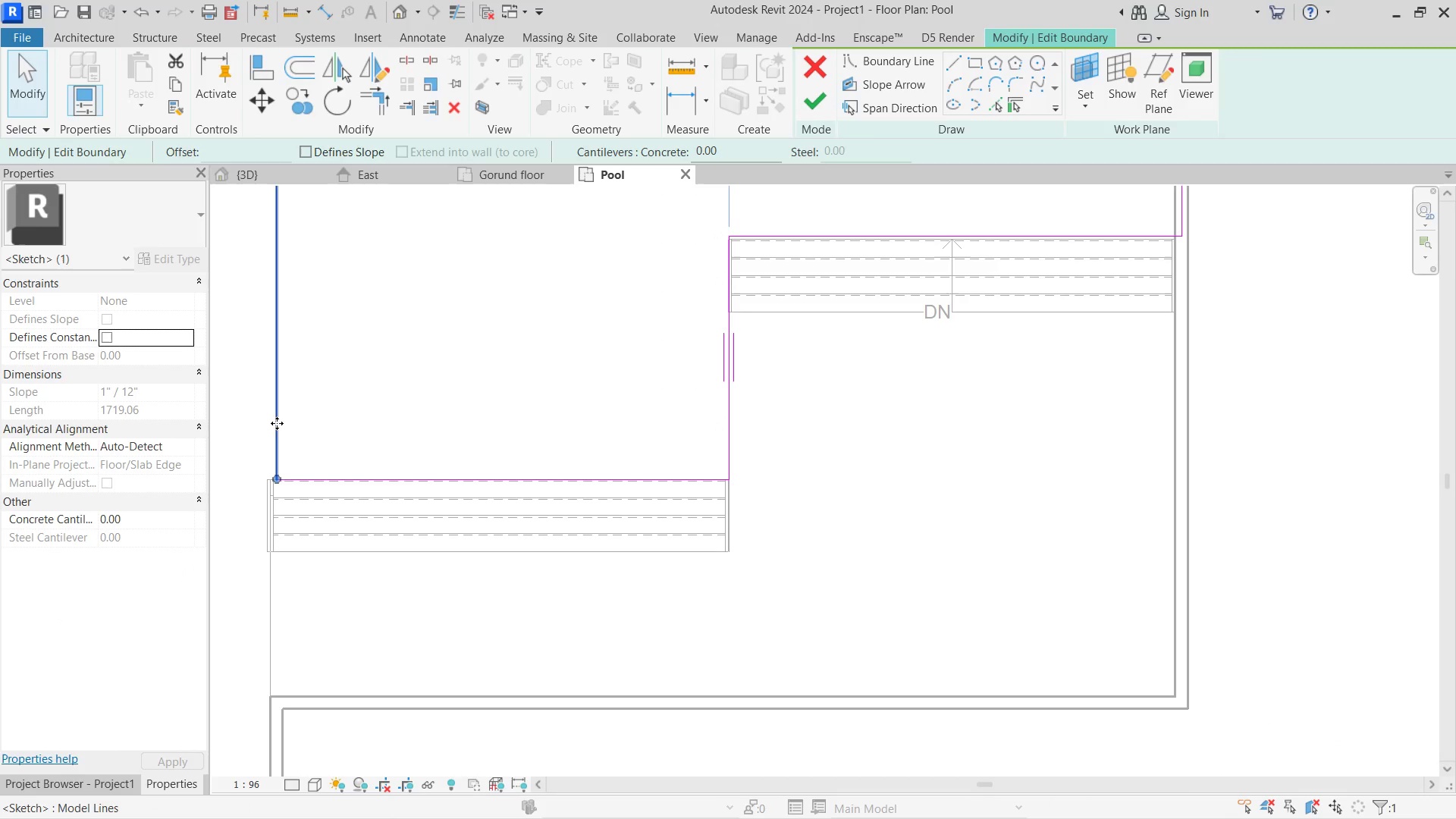 
left_click_drag(start_coordinate=[277, 420], to_coordinate=[276, 472])
 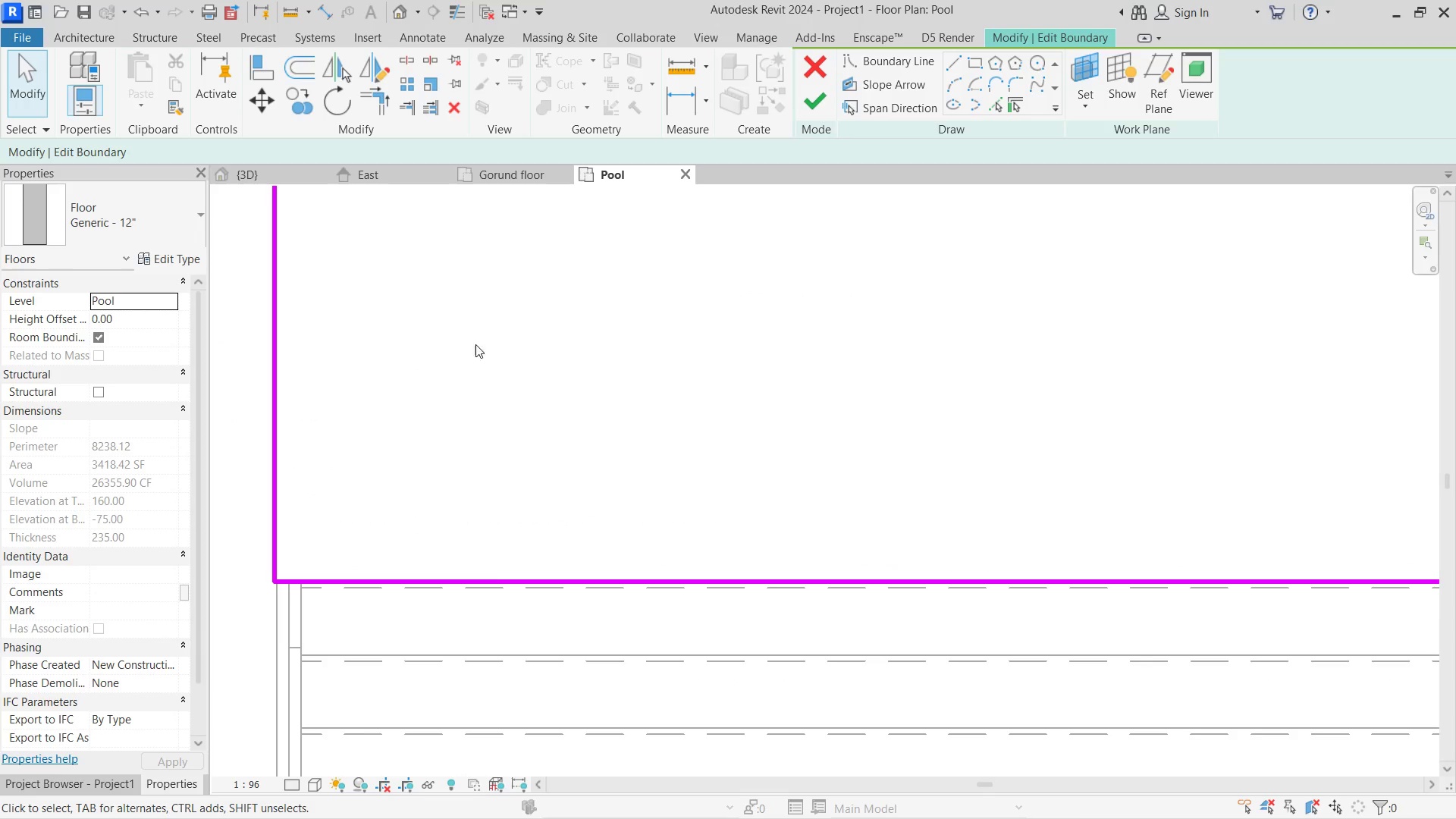 
scroll: coordinate [275, 458], scroll_direction: up, amount: 9.0
 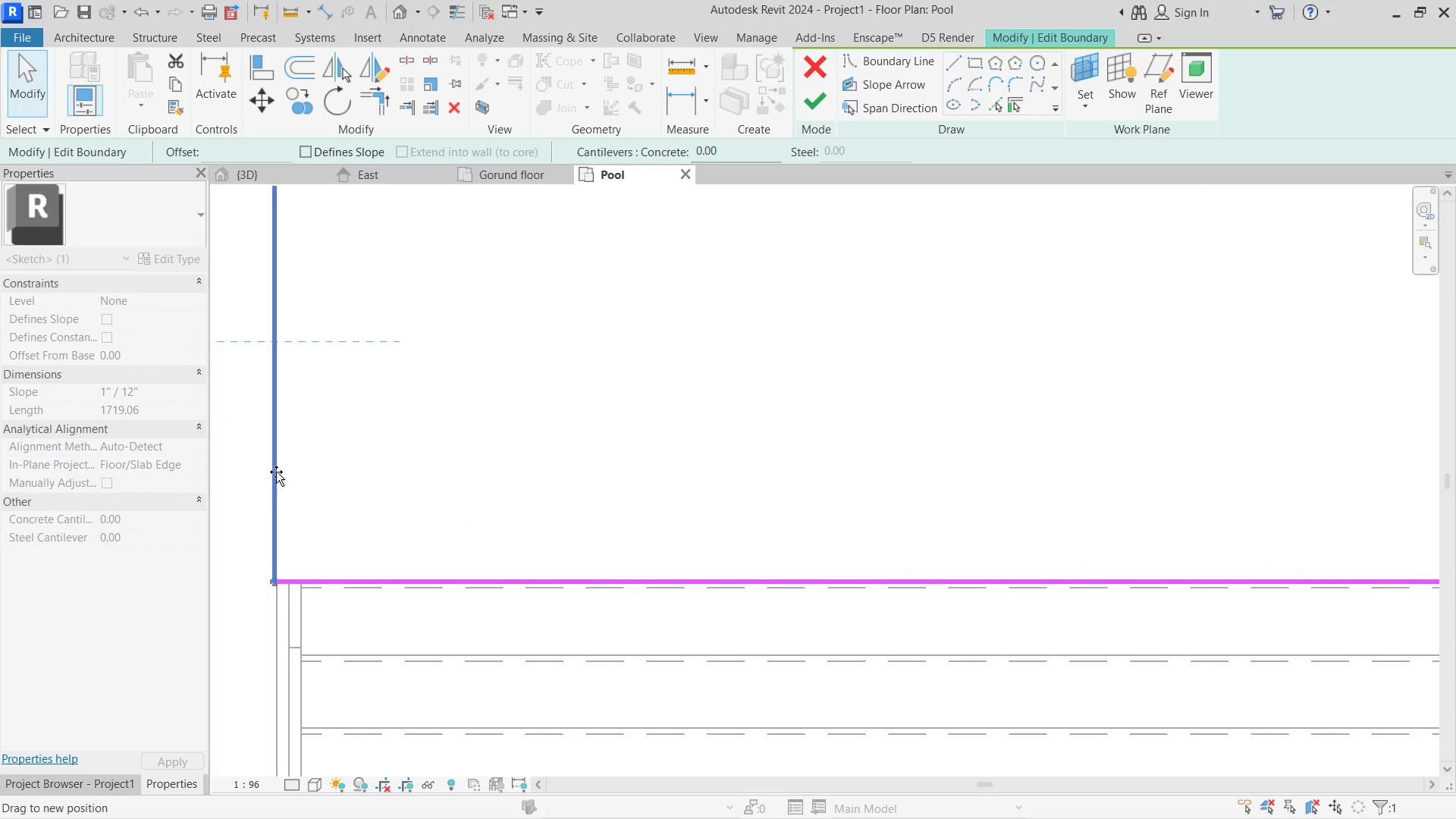 
left_click_drag(start_coordinate=[250, 484], to_coordinate=[808, 104])
 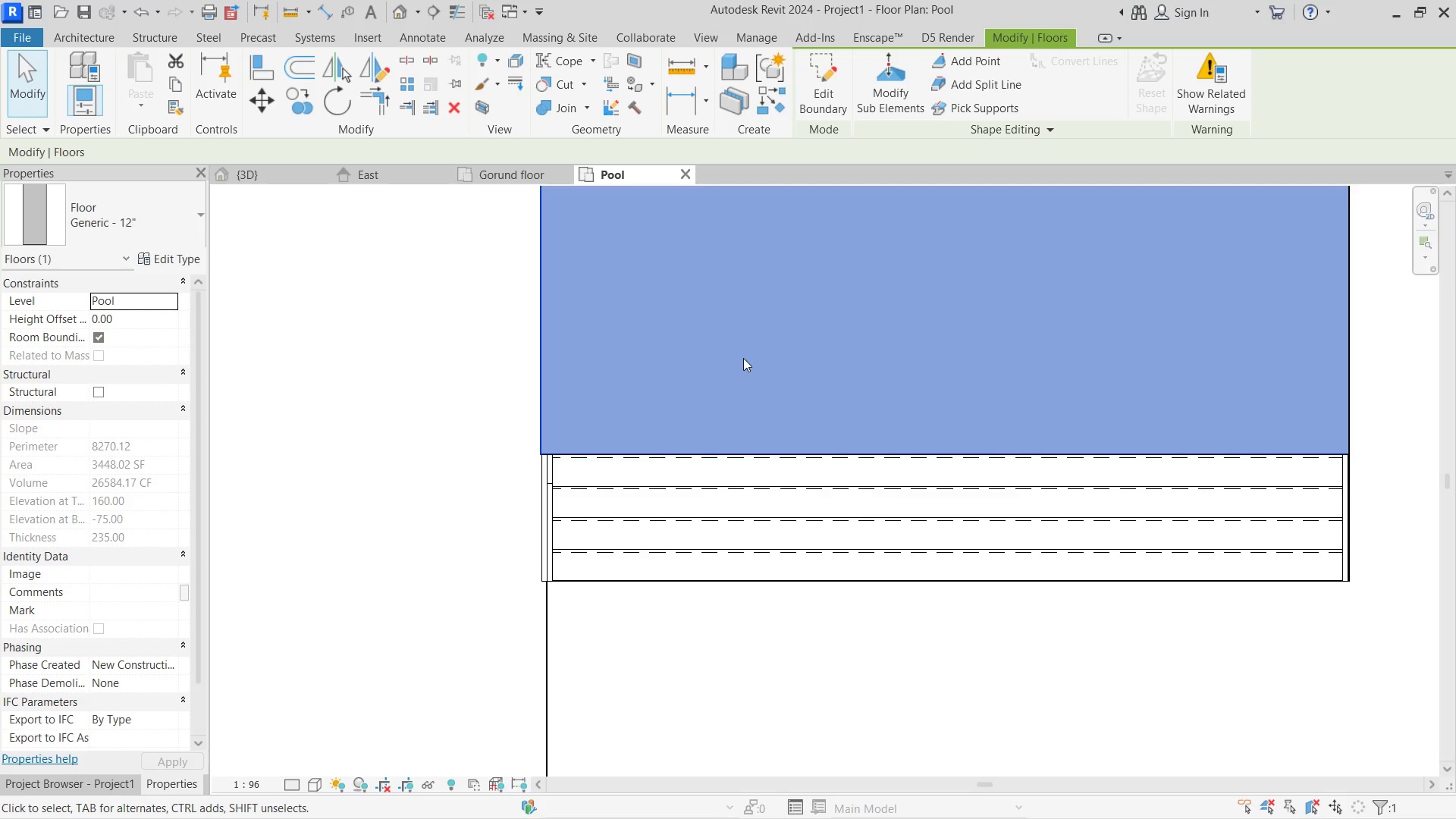 
left_click([808, 104])
 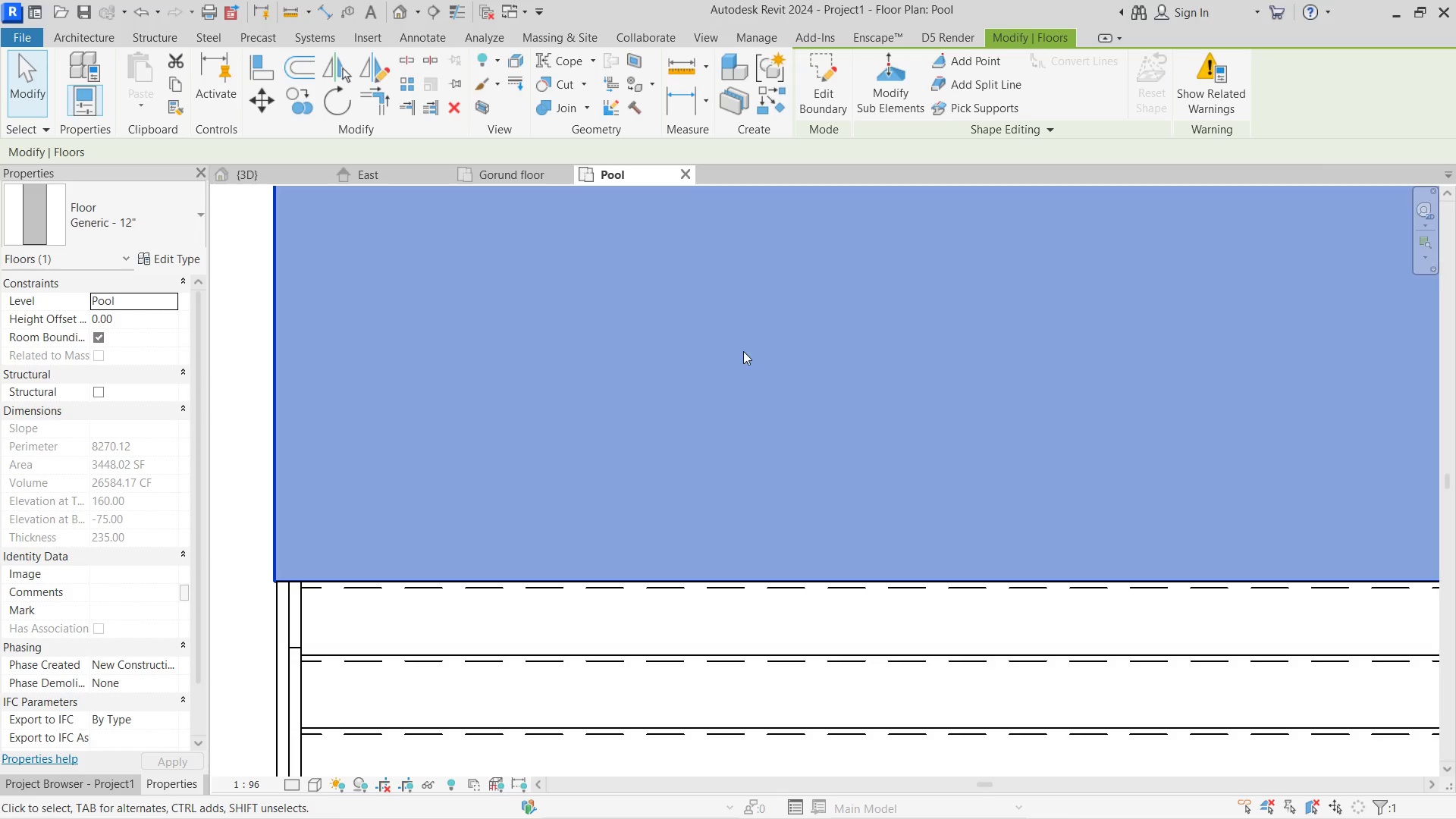 
left_click([413, 368])
 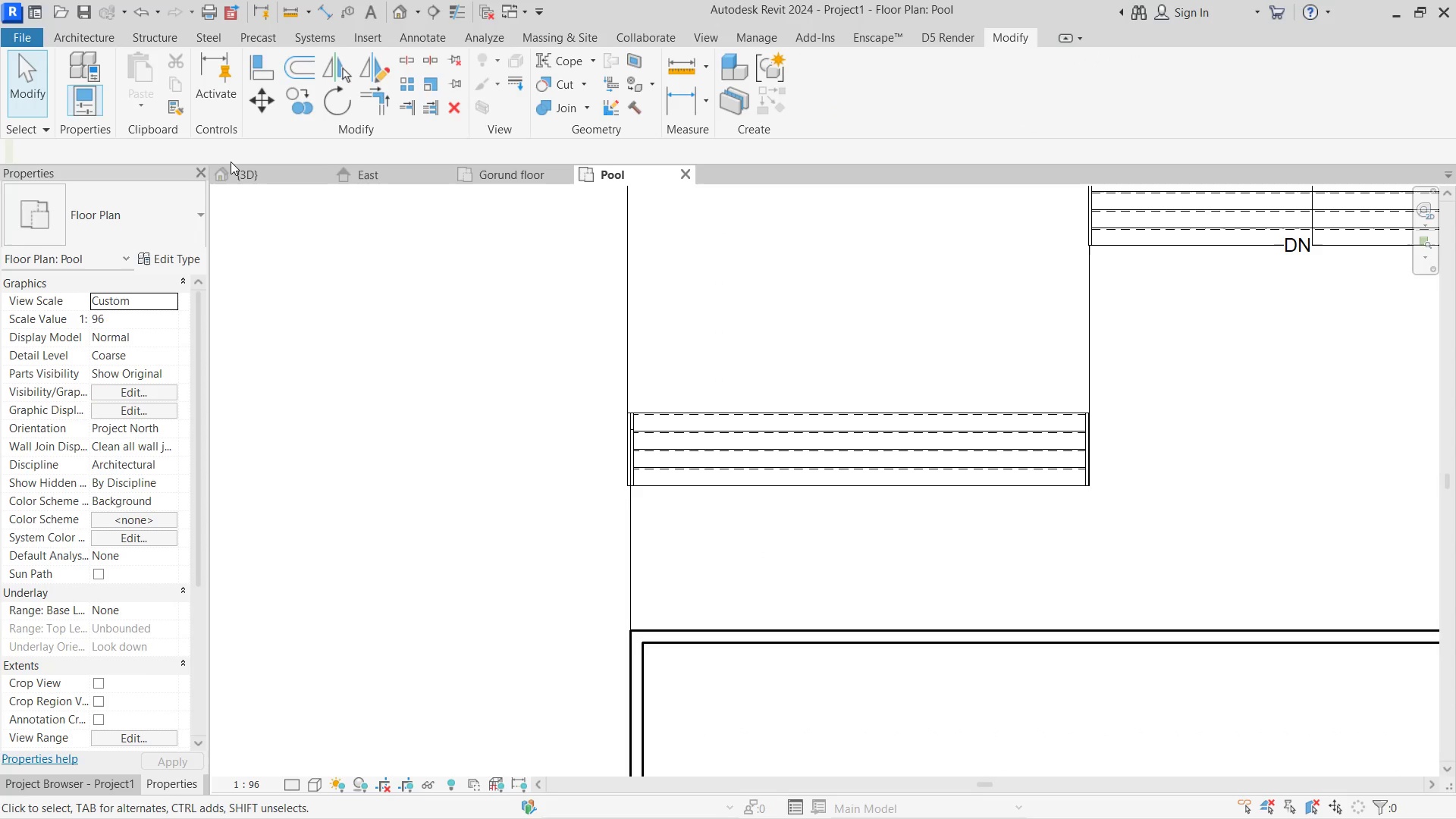 
scroll: coordinate [742, 358], scroll_direction: down, amount: 9.0
 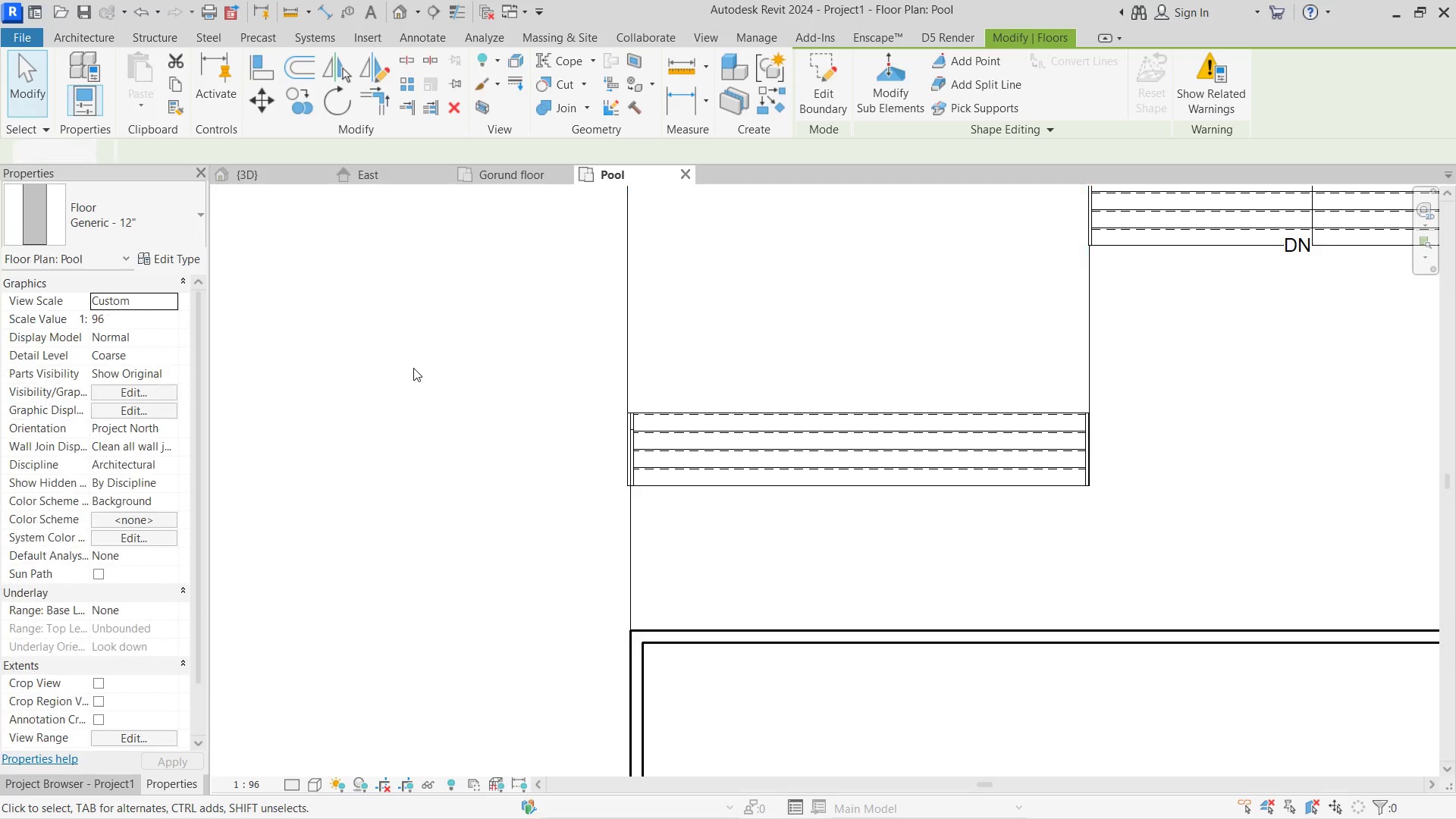 
left_click([262, 168])
 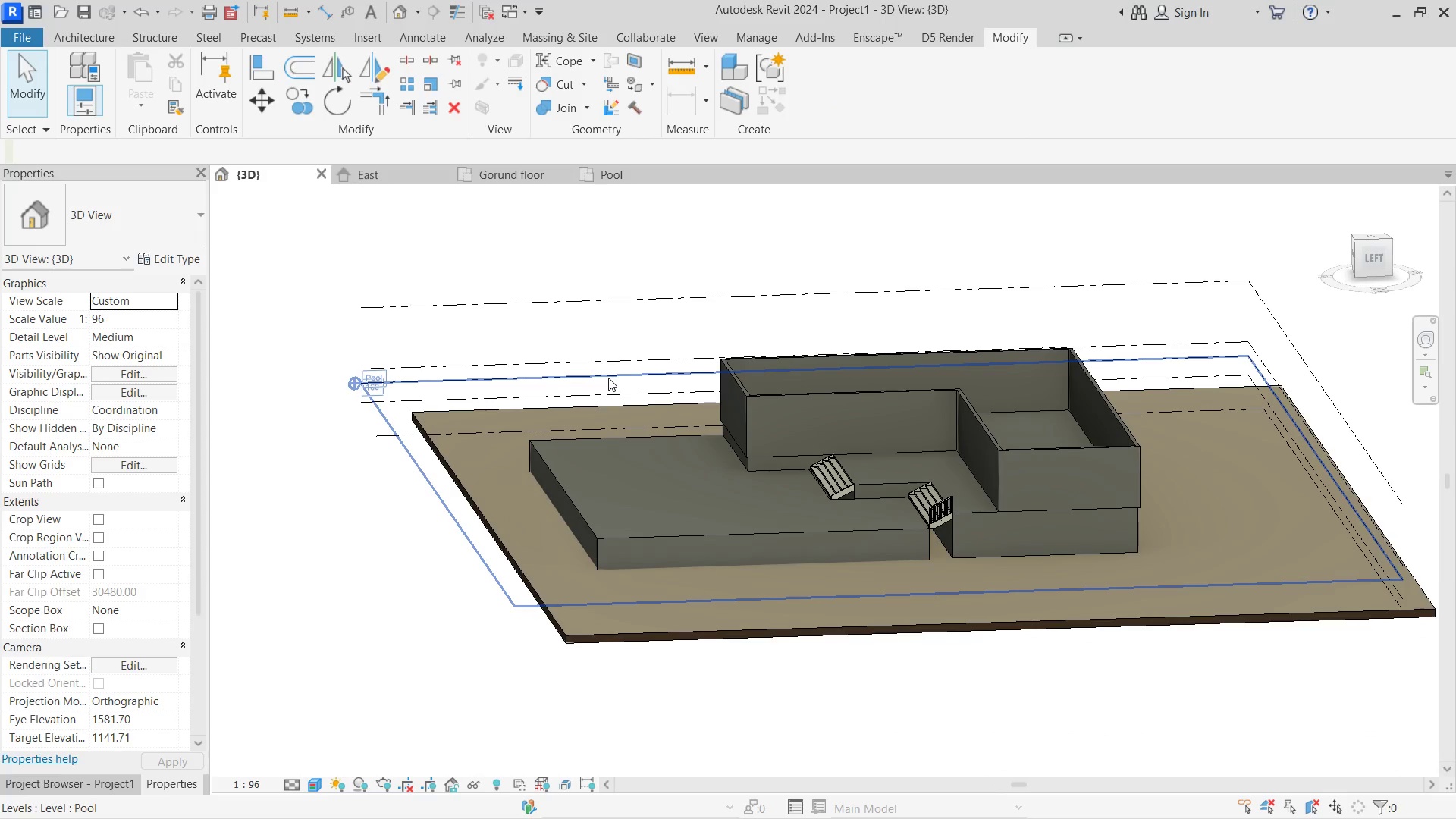 
hold_key(key=ShiftLeft, duration=0.72)
 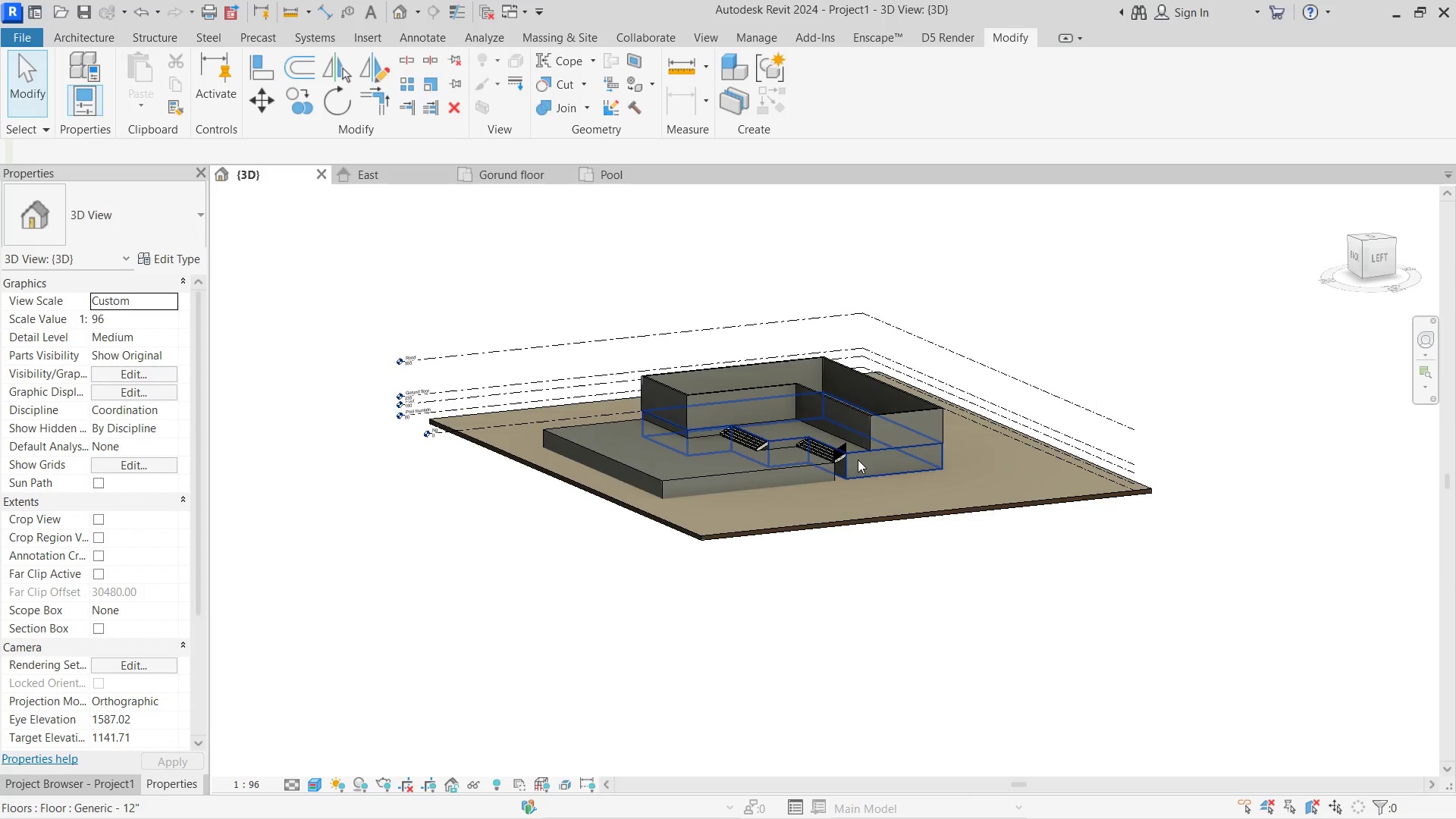 
scroll: coordinate [608, 378], scroll_direction: down, amount: 4.0
 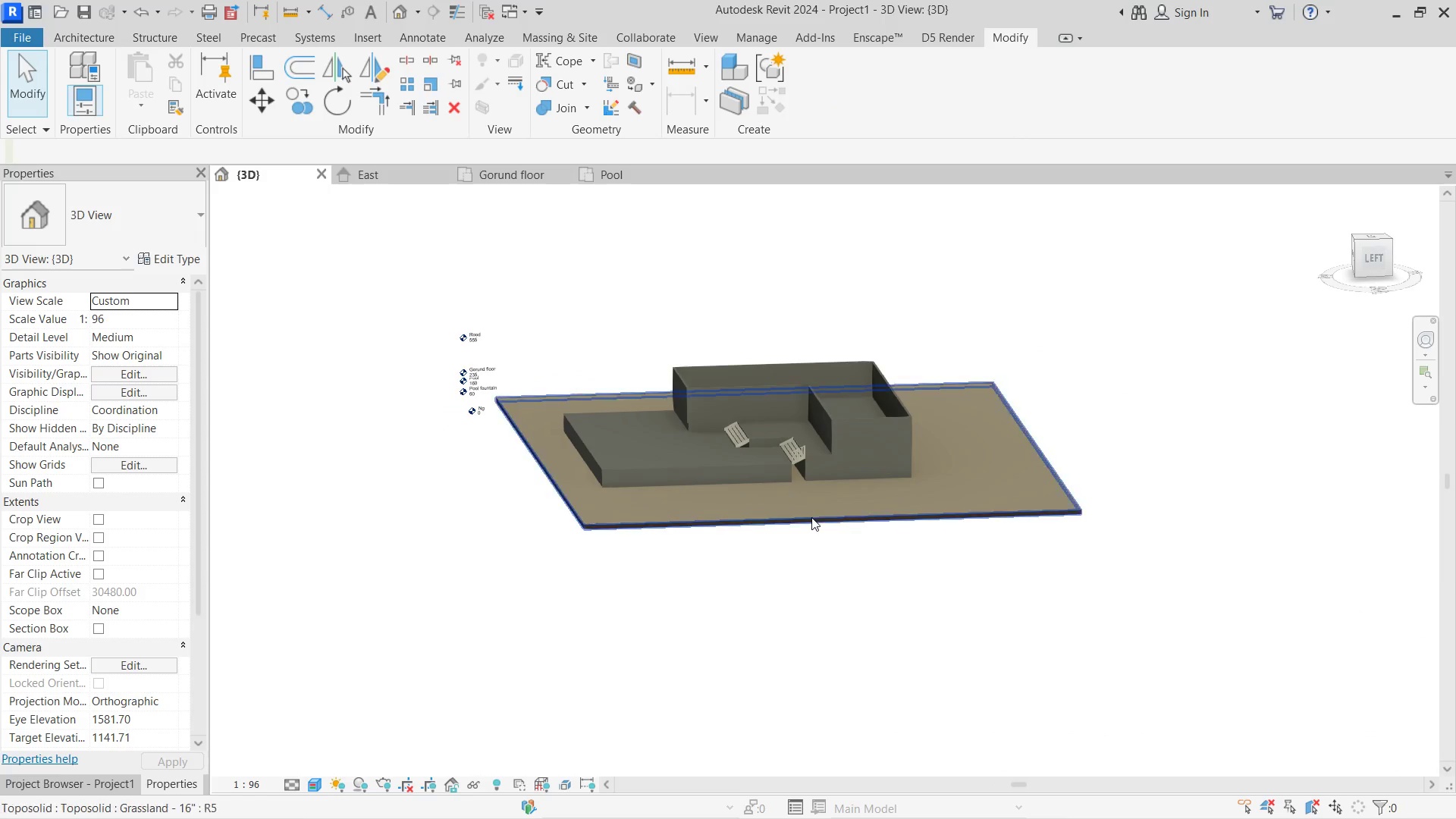 
hold_key(key=ShiftLeft, duration=0.56)
 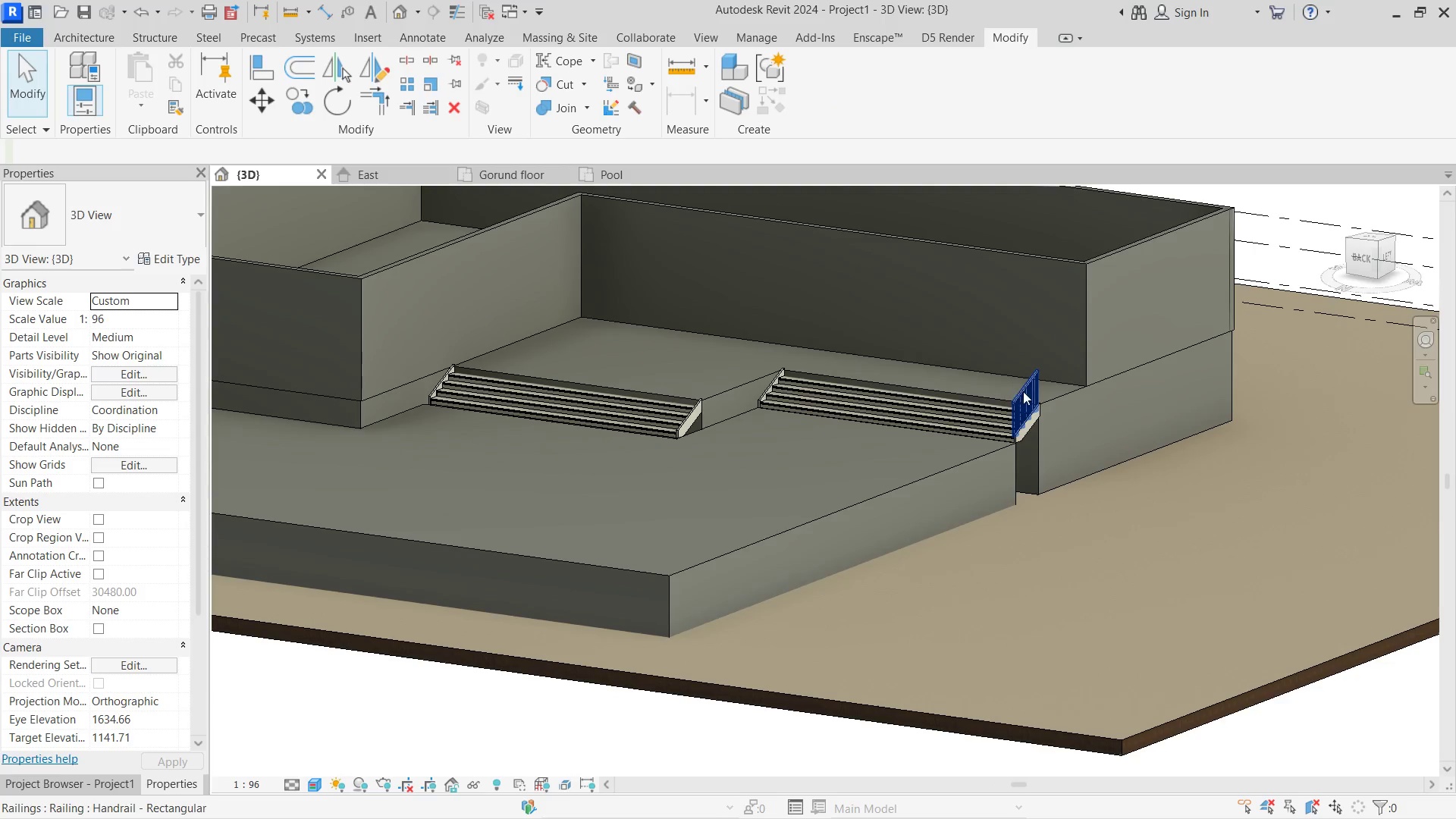 
scroll: coordinate [838, 460], scroll_direction: up, amount: 8.0
 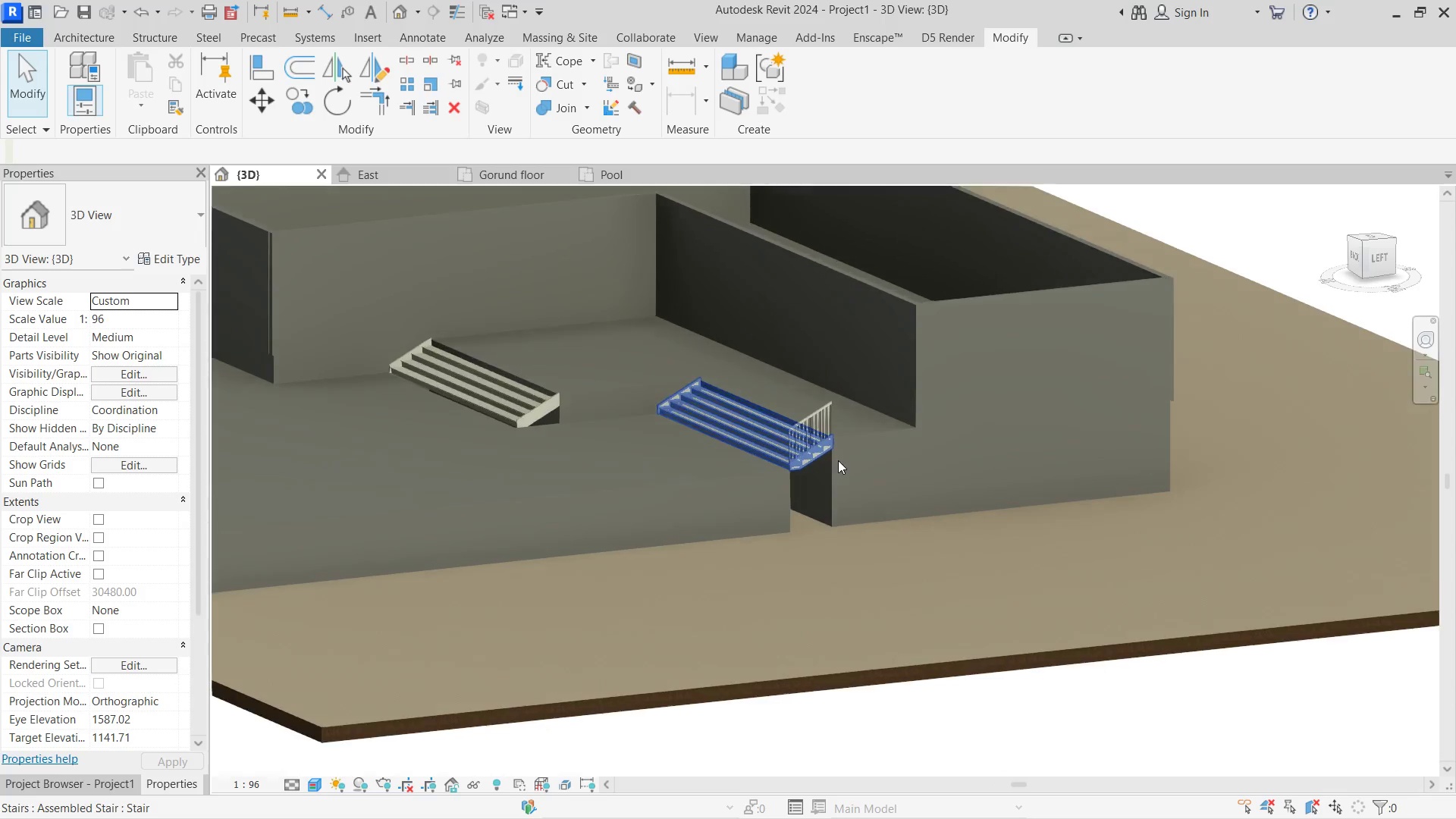 
left_click([1025, 391])
 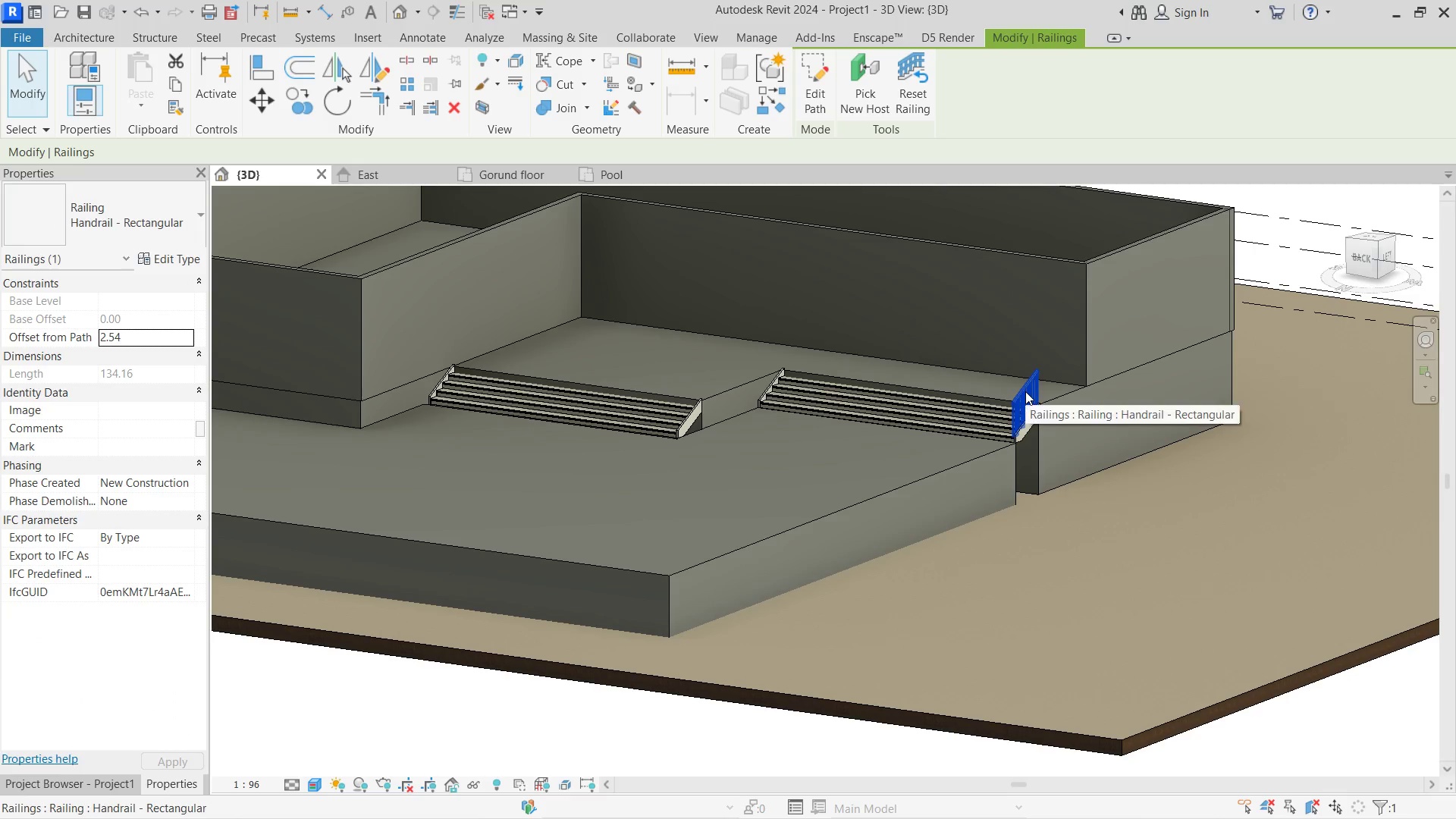 
key(Delete)
 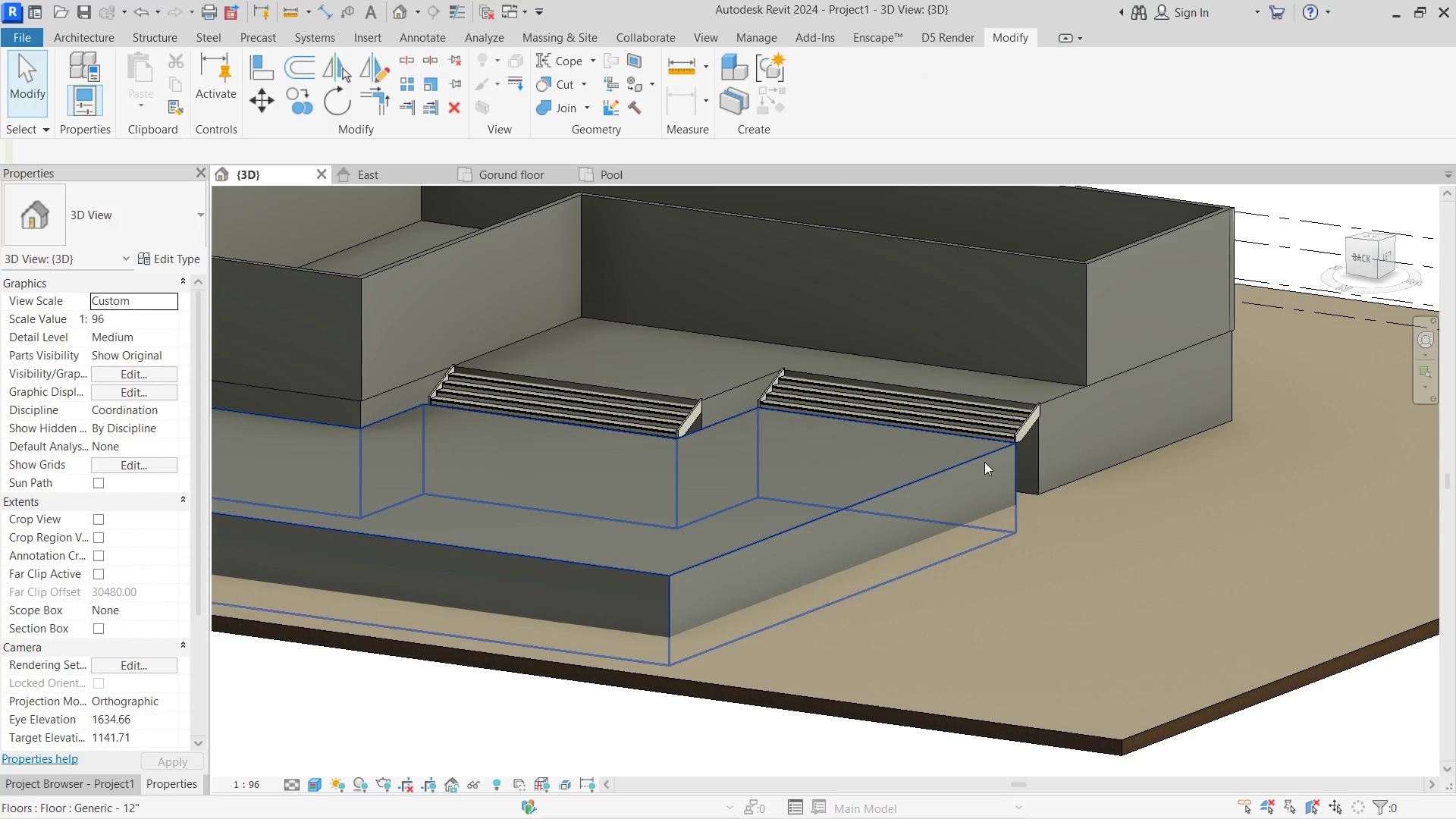 
double_click([984, 462])
 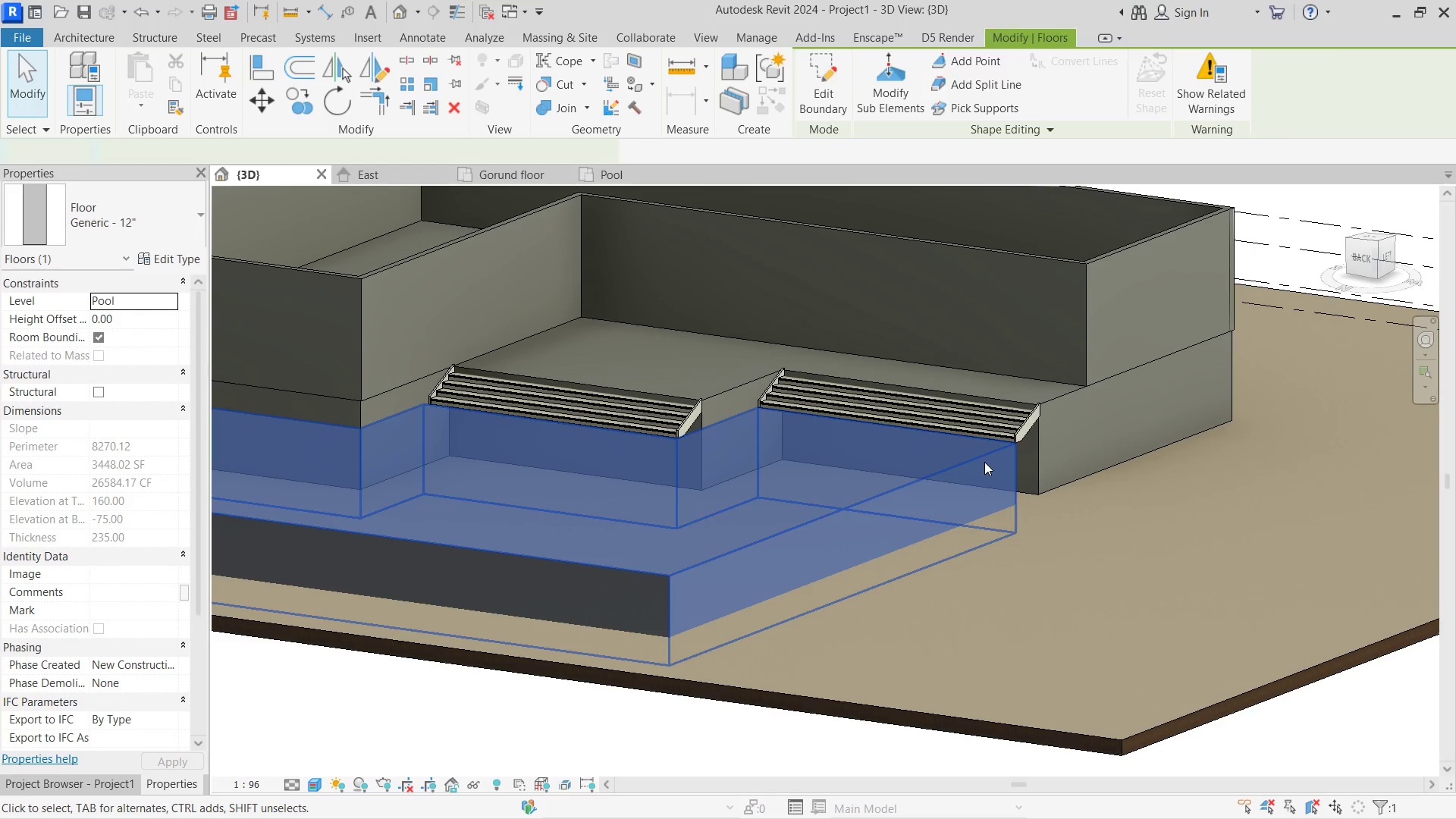 
left_click_drag(start_coordinate=[984, 462], to_coordinate=[519, 175])
 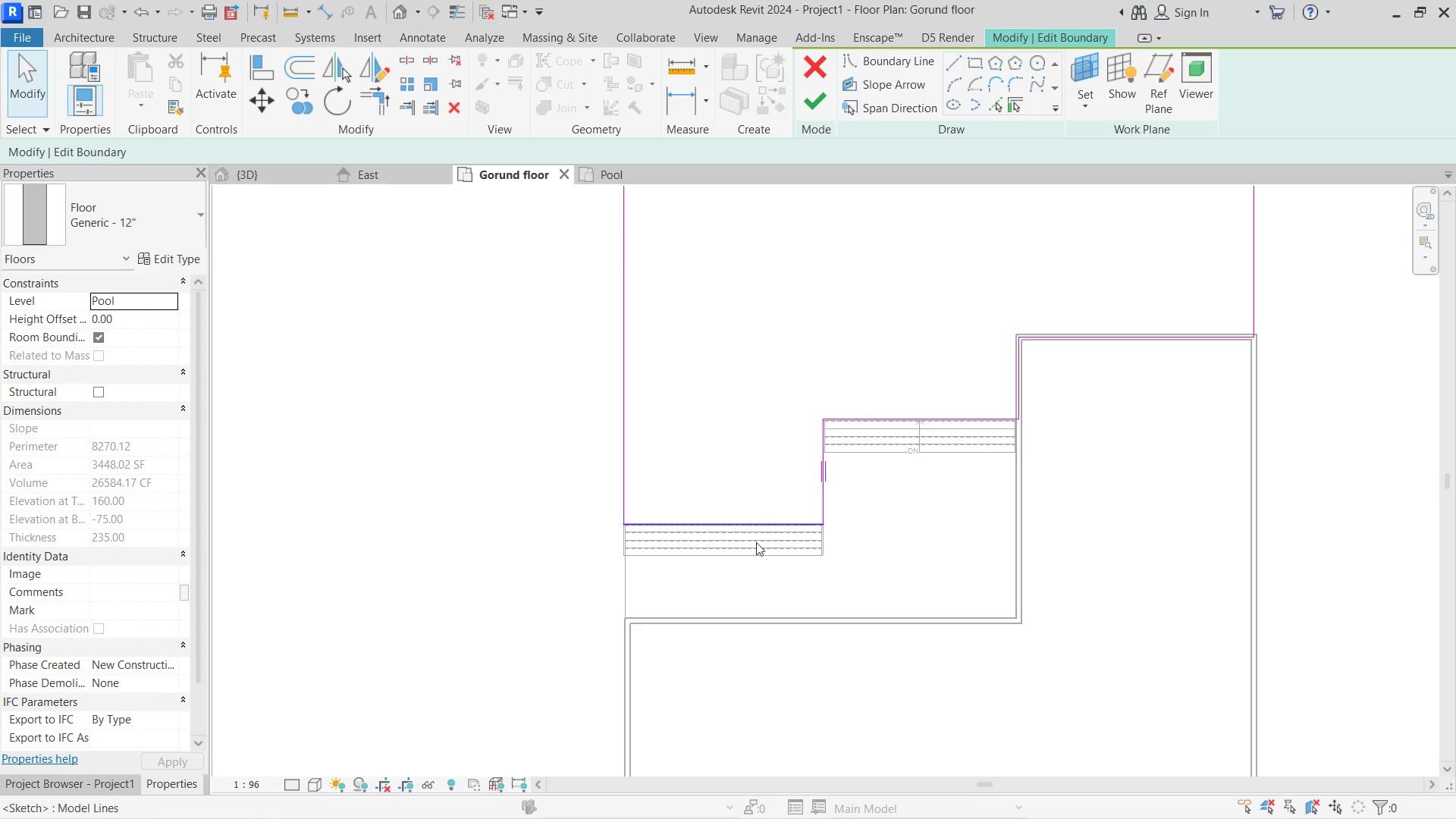 
key(Shift+ShiftLeft)
 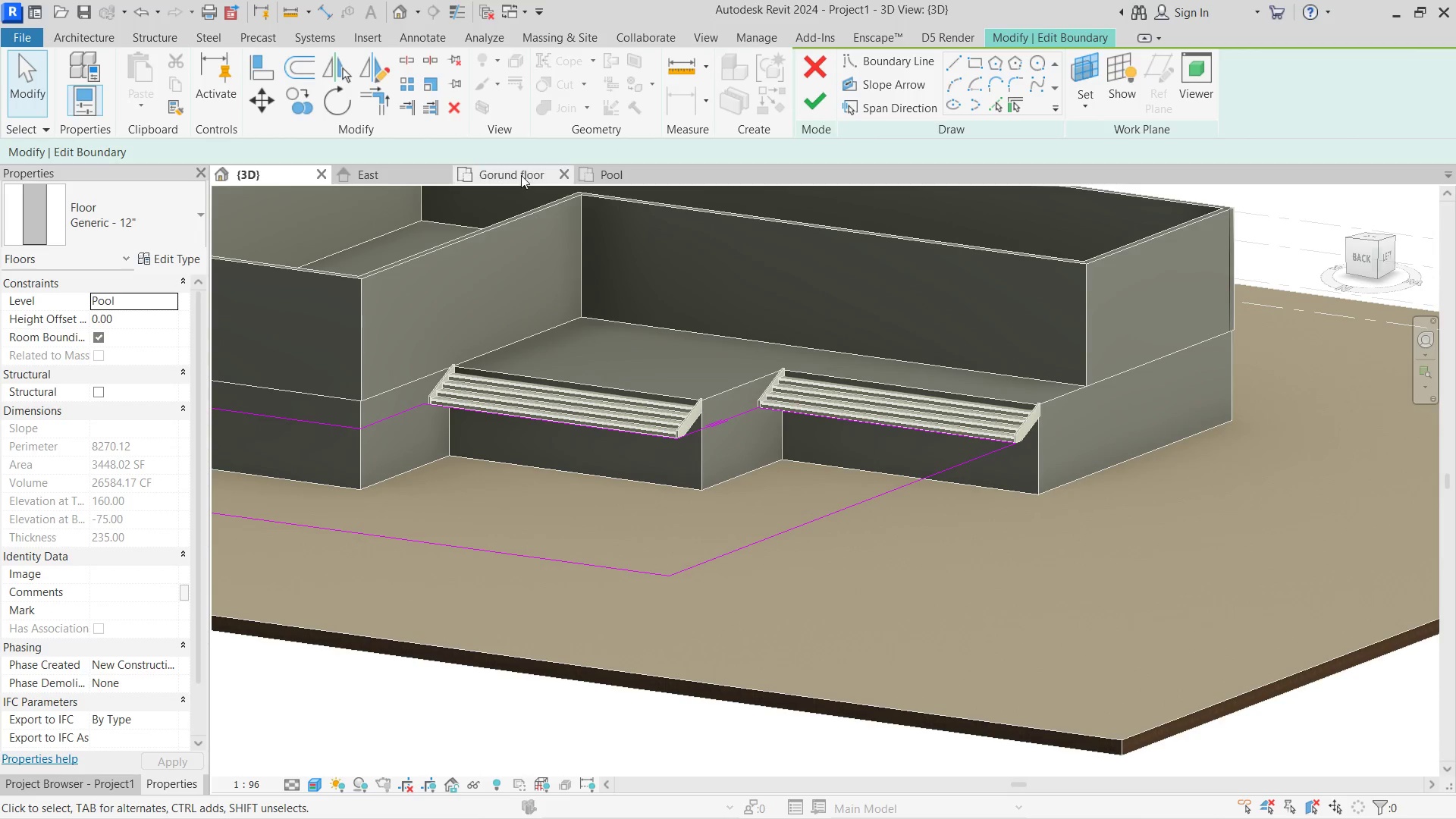 
left_click([519, 175])
 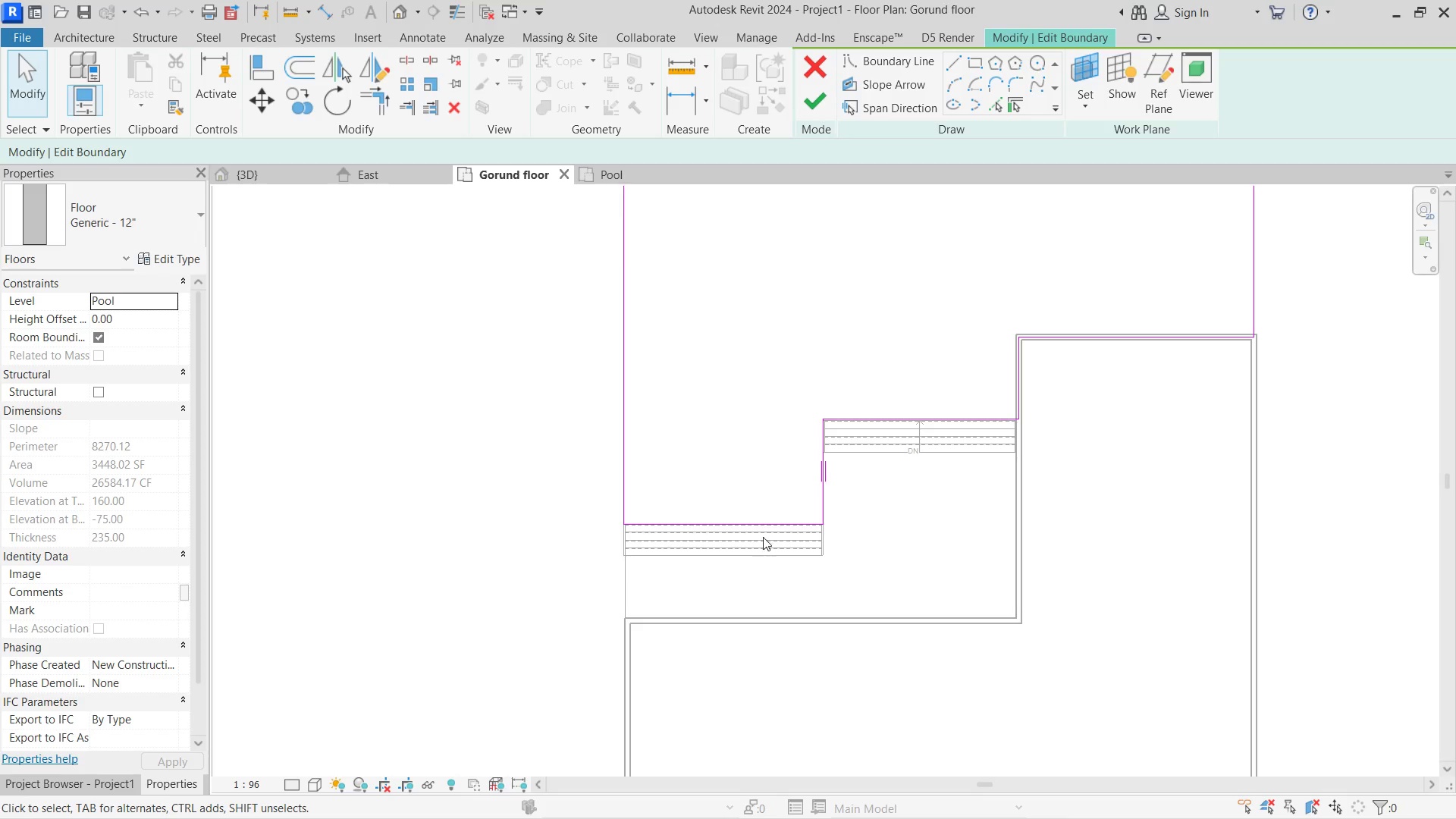 
left_click([769, 529])
 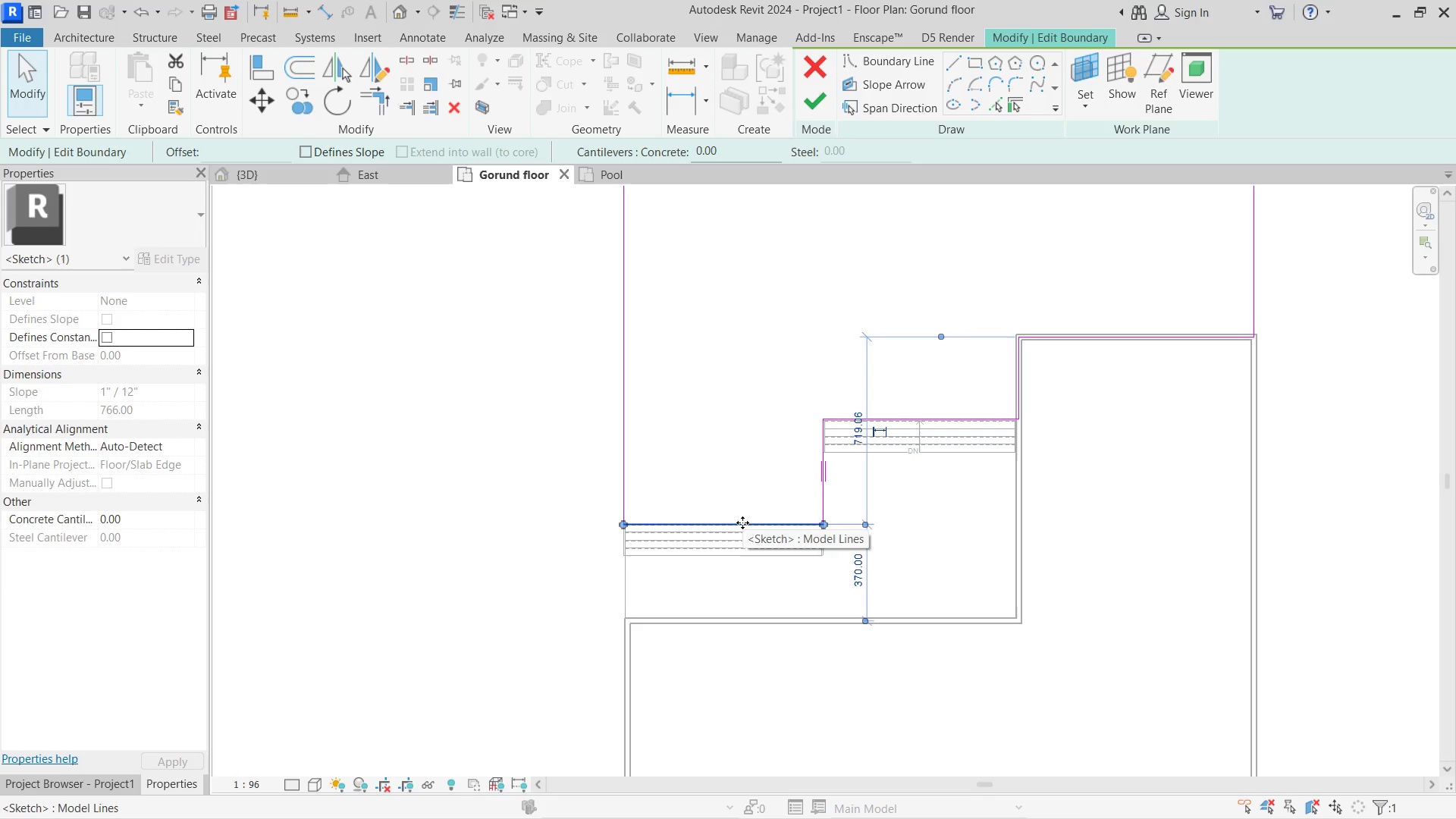 
left_click_drag(start_coordinate=[736, 522], to_coordinate=[733, 555])
 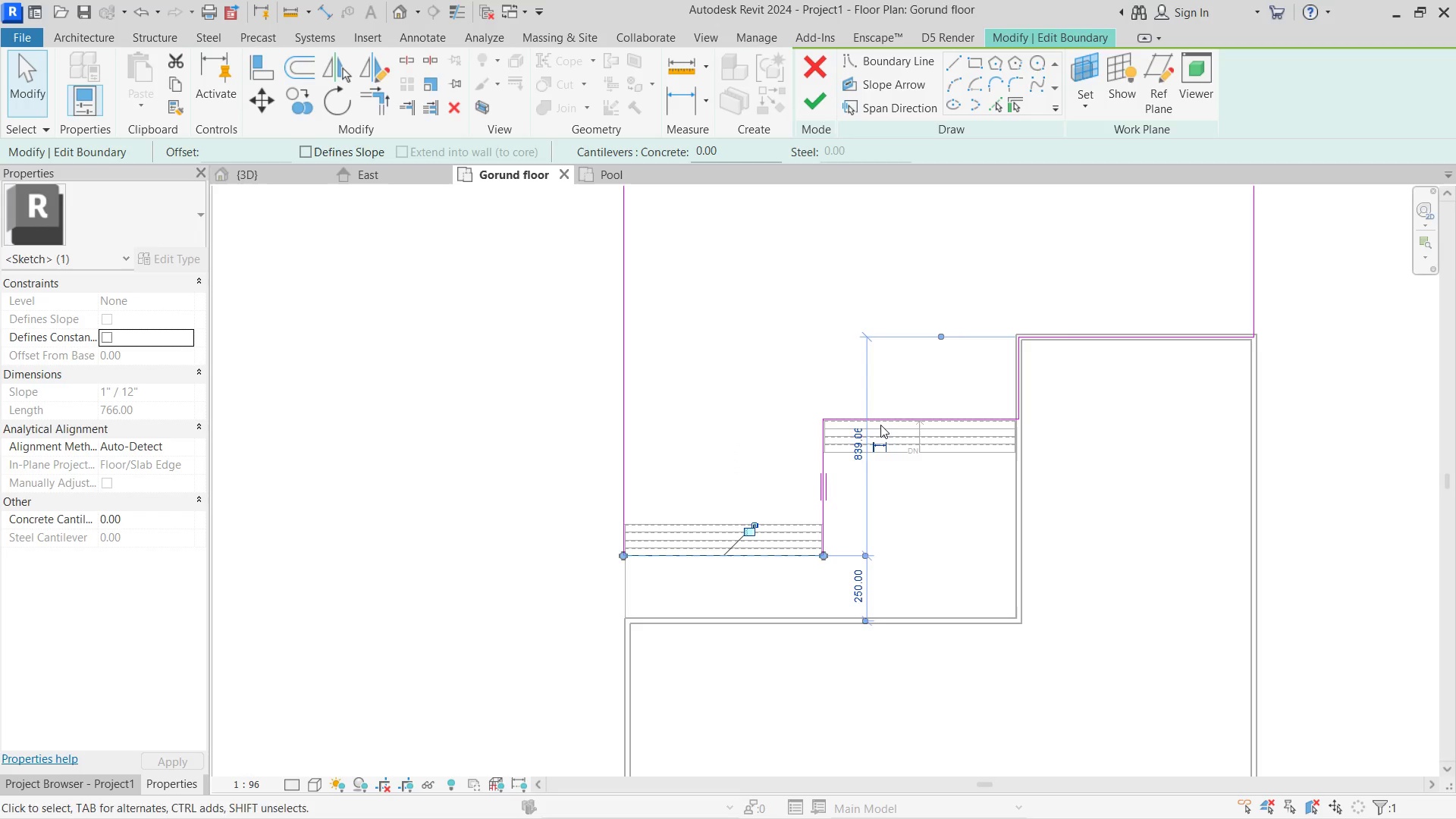 
left_click([883, 422])
 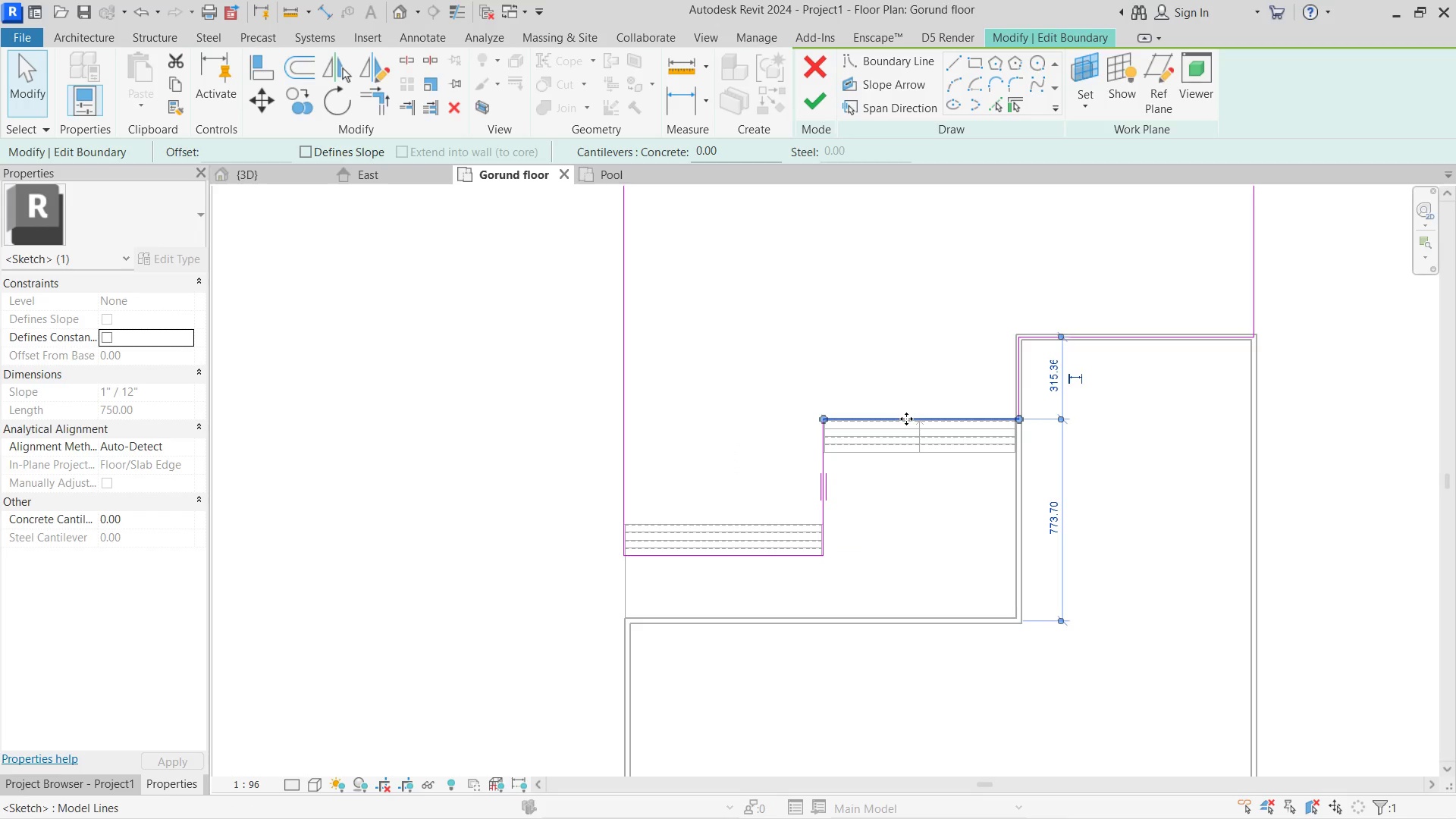 
left_click_drag(start_coordinate=[906, 419], to_coordinate=[904, 452])
 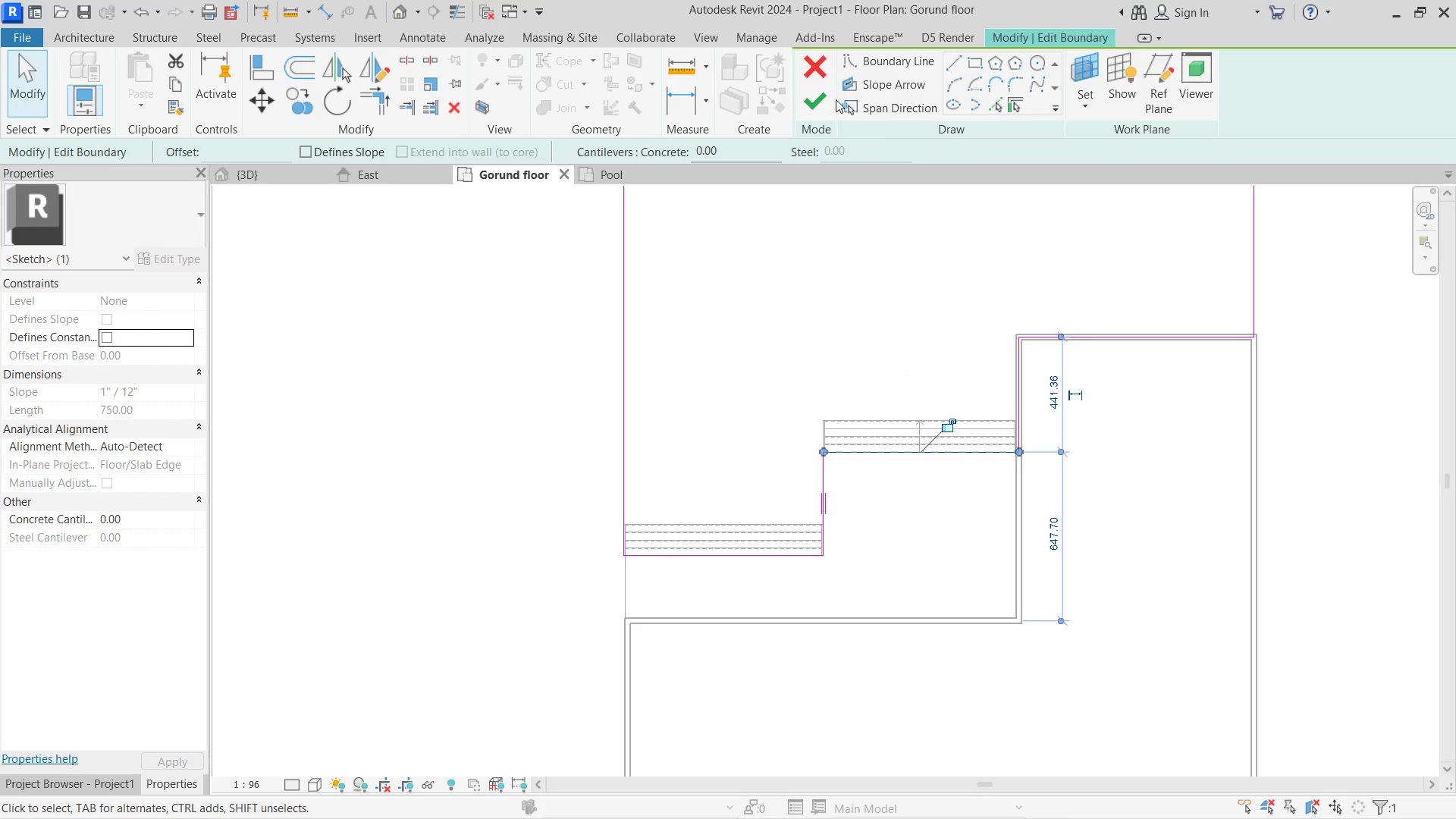 
left_click([802, 111])
 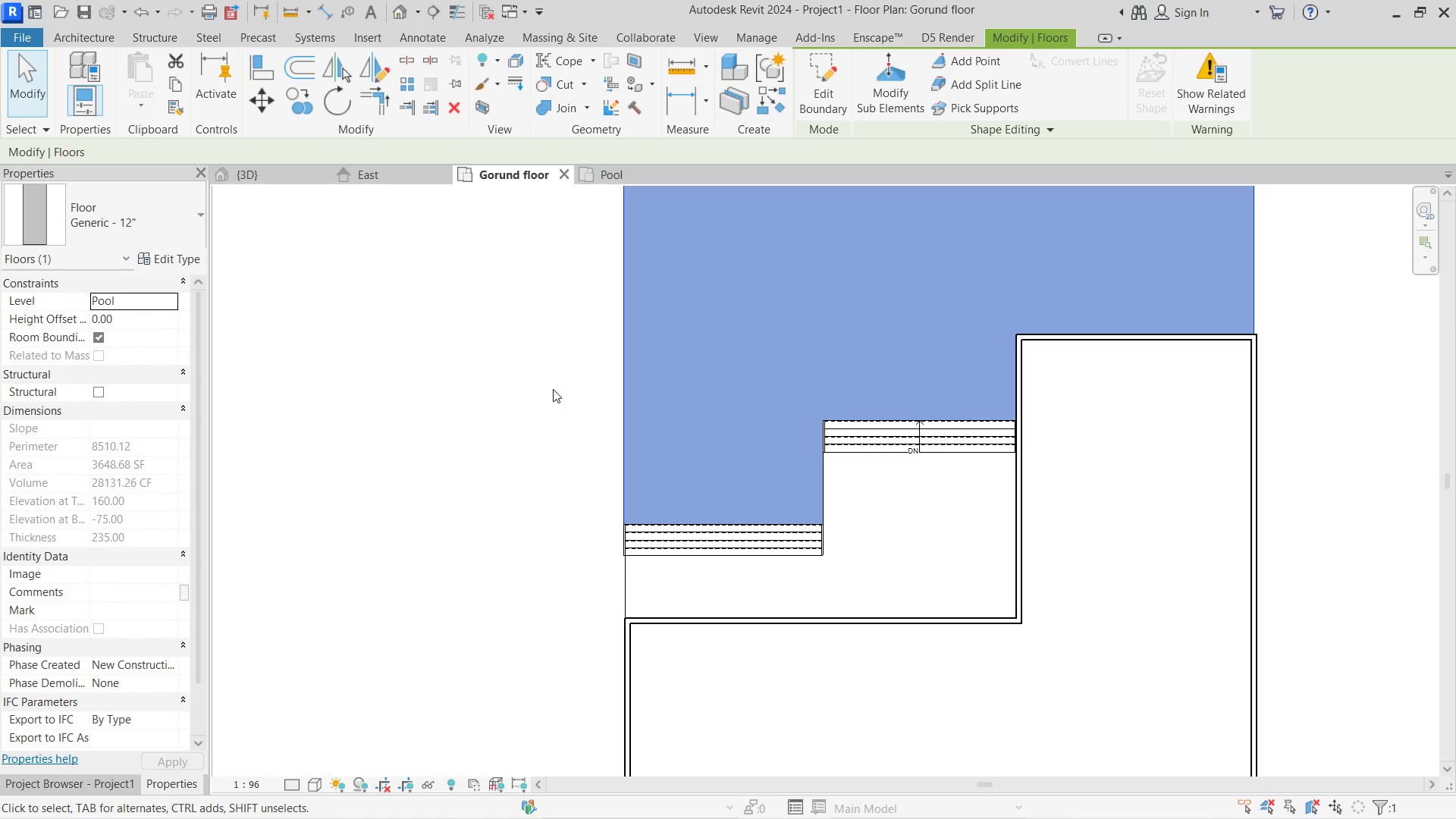 
left_click([553, 389])
 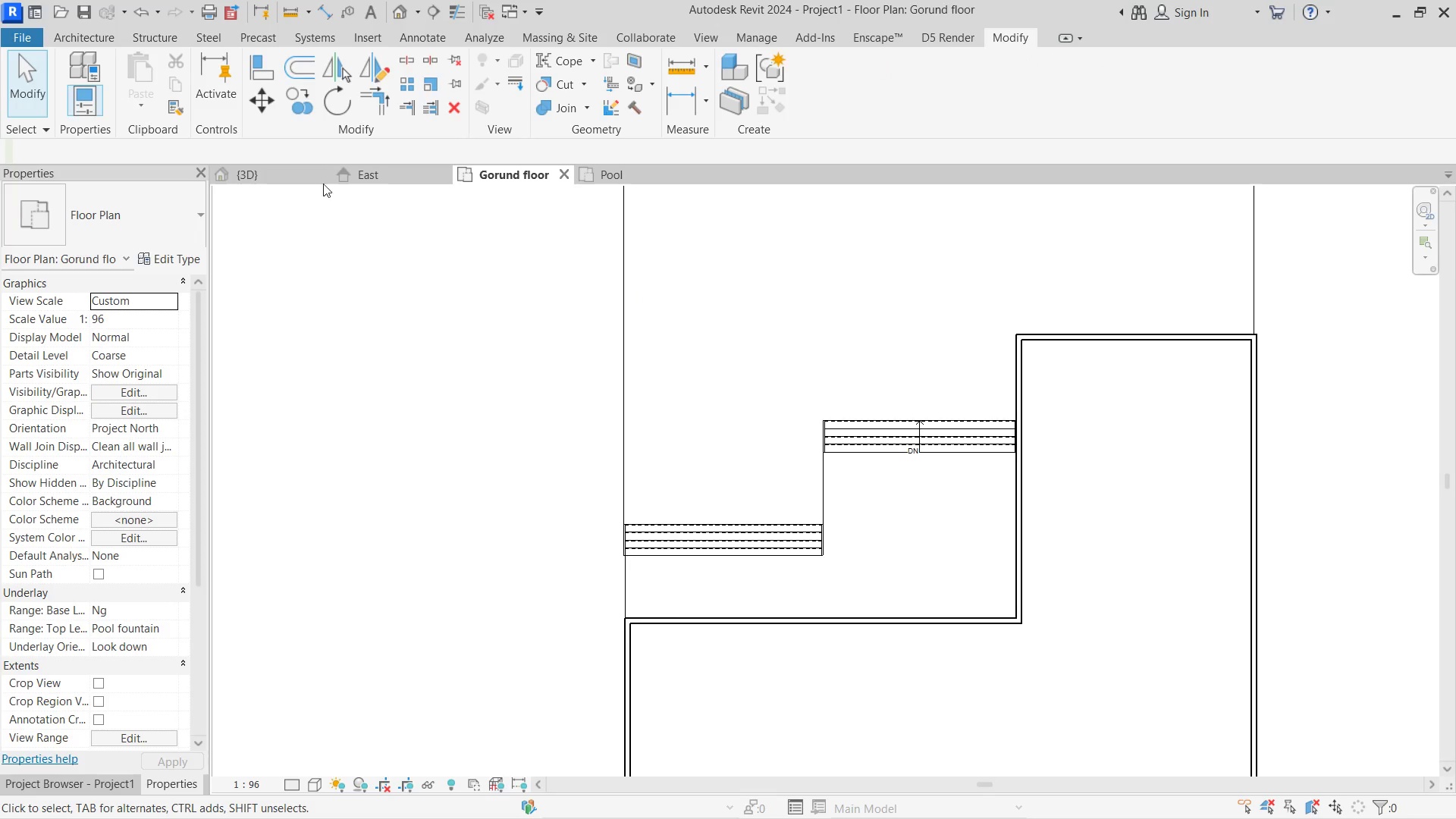 
left_click([246, 171])
 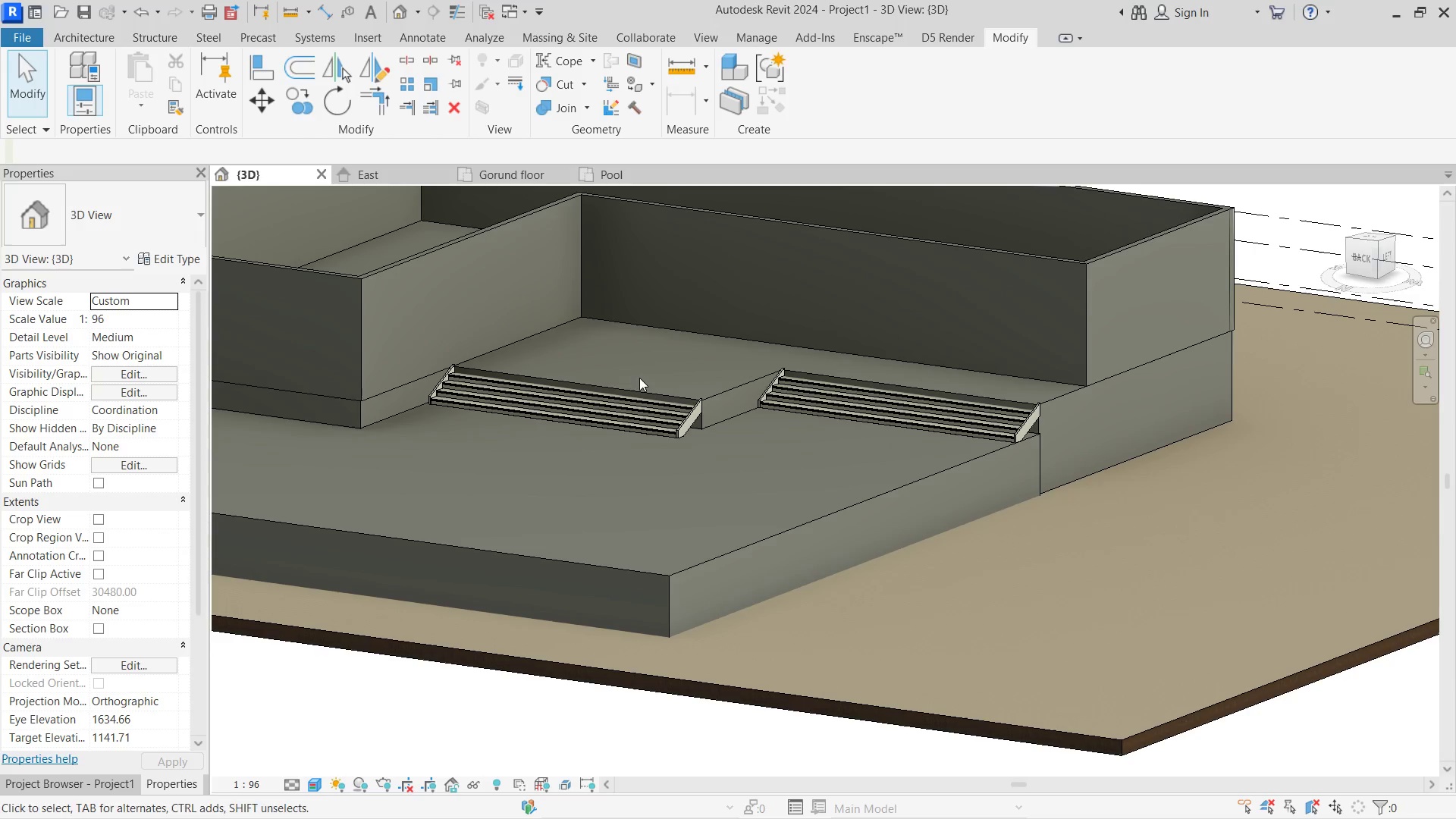 
hold_key(key=ShiftLeft, duration=0.83)
right_click([814, 460])
 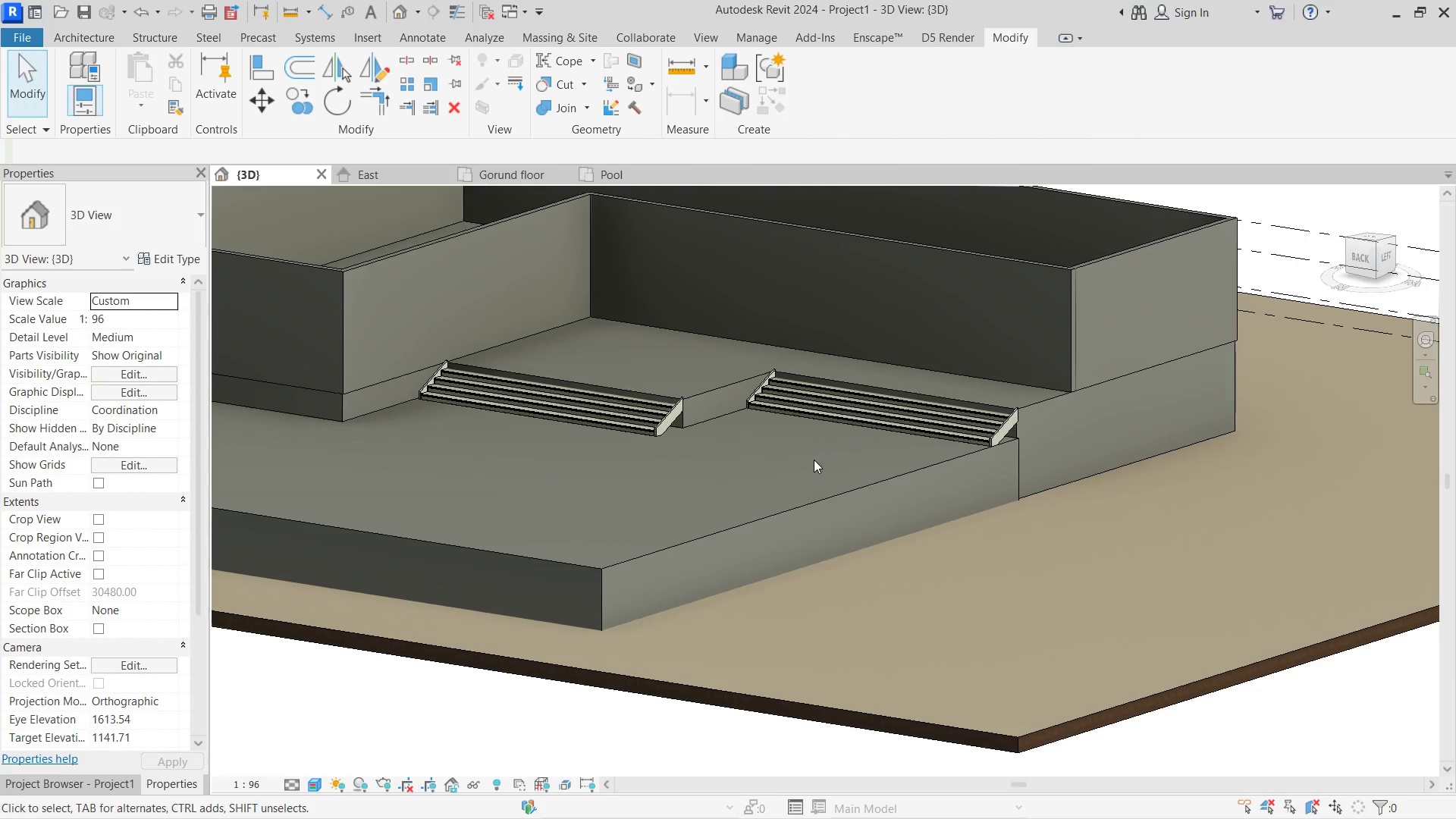 
hold_key(key=ShiftLeft, duration=1.28)
 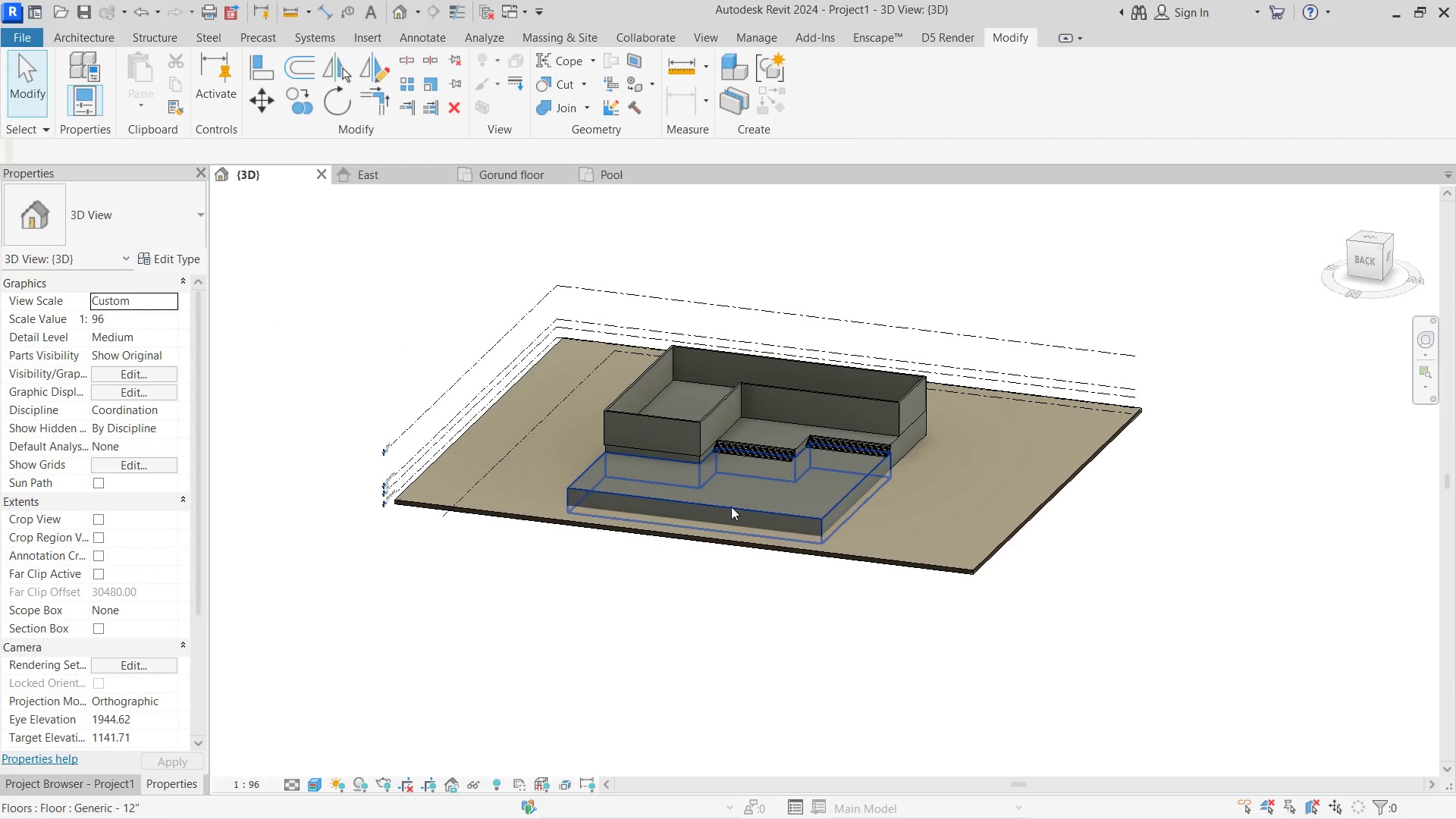 
scroll: coordinate [814, 460], scroll_direction: down, amount: 8.0
 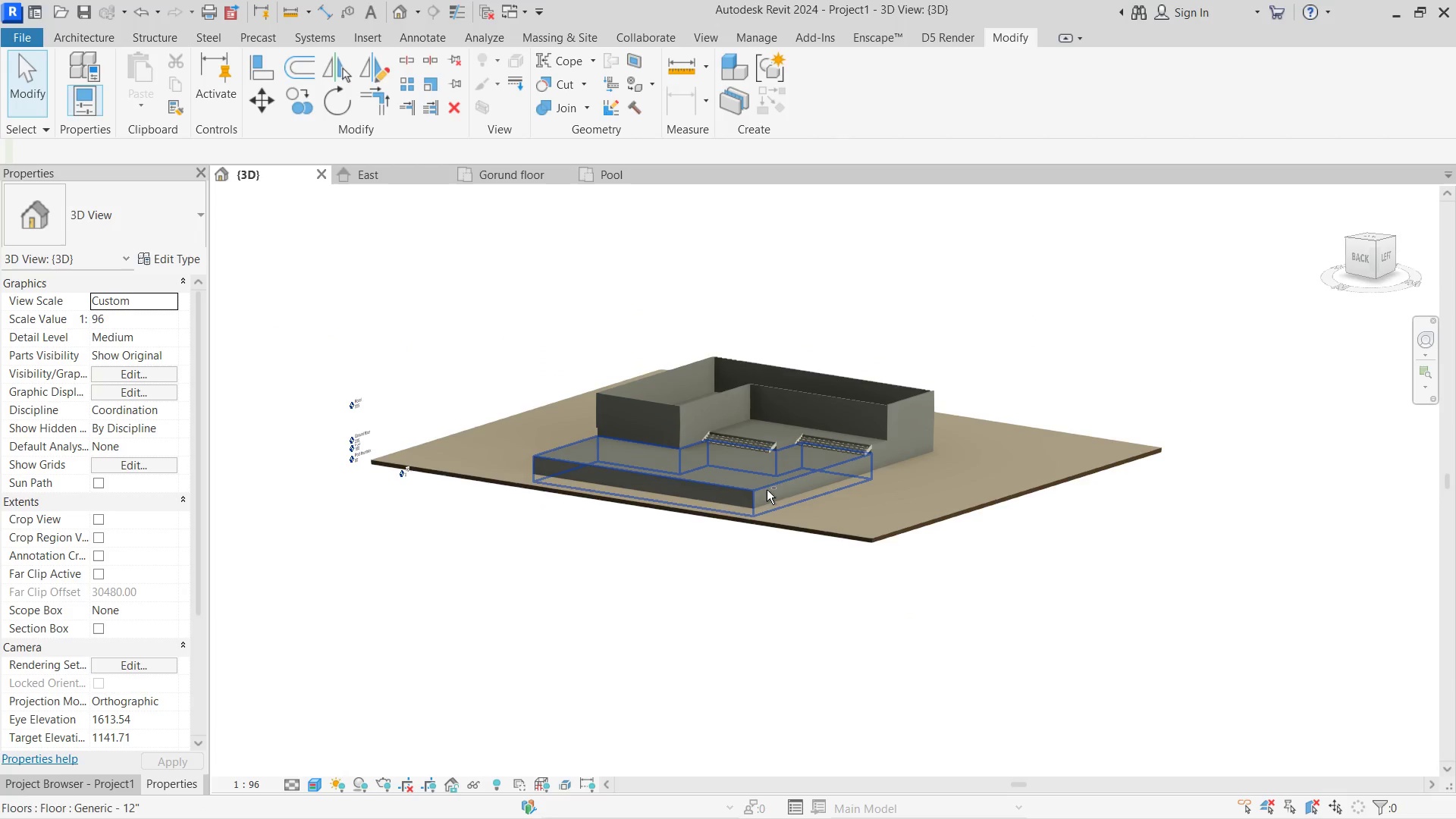 
left_click([731, 507])
 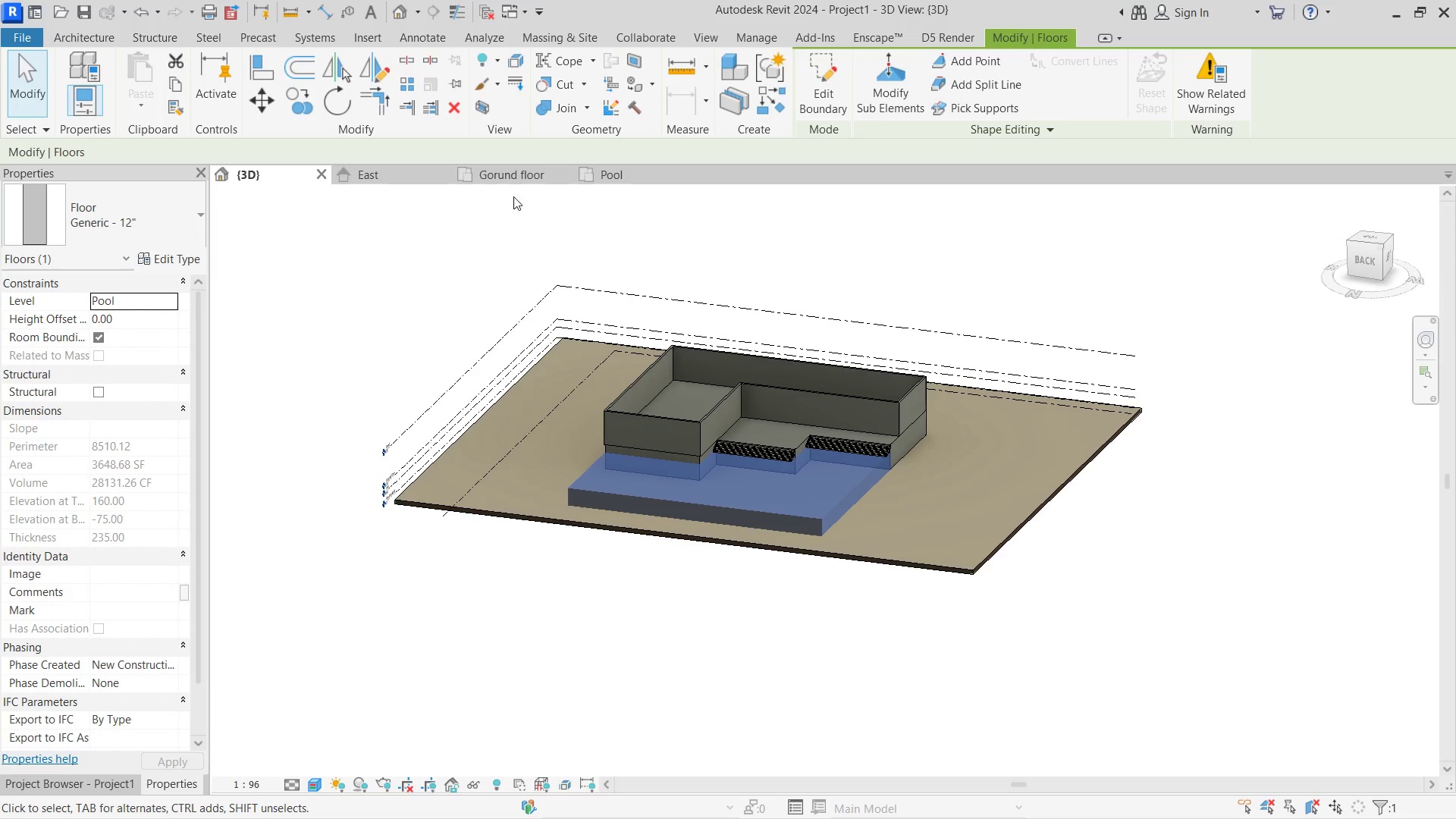 
left_click([498, 171])
 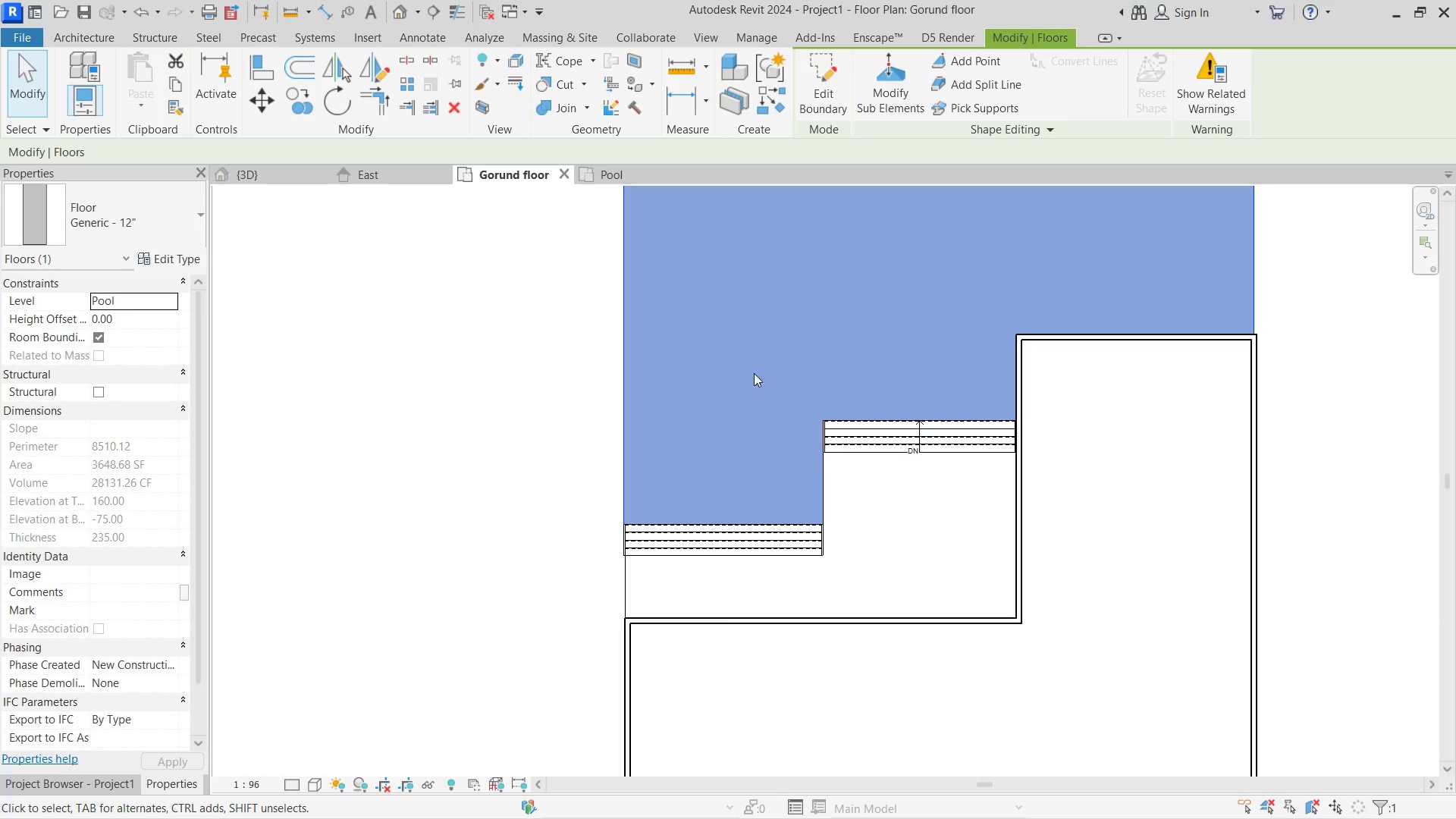 
scroll: coordinate [740, 423], scroll_direction: down, amount: 4.0
 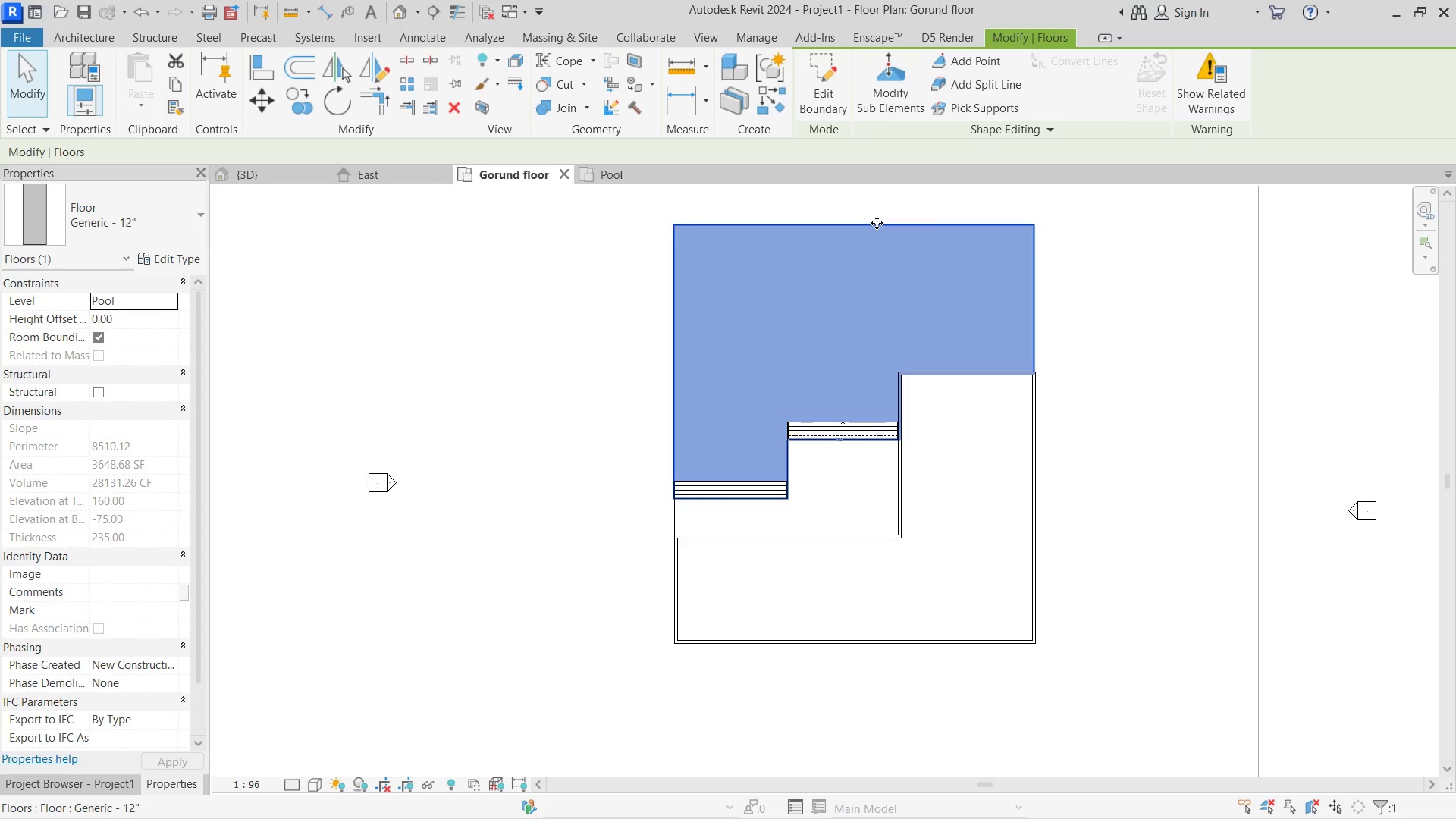 
double_click([877, 223])
 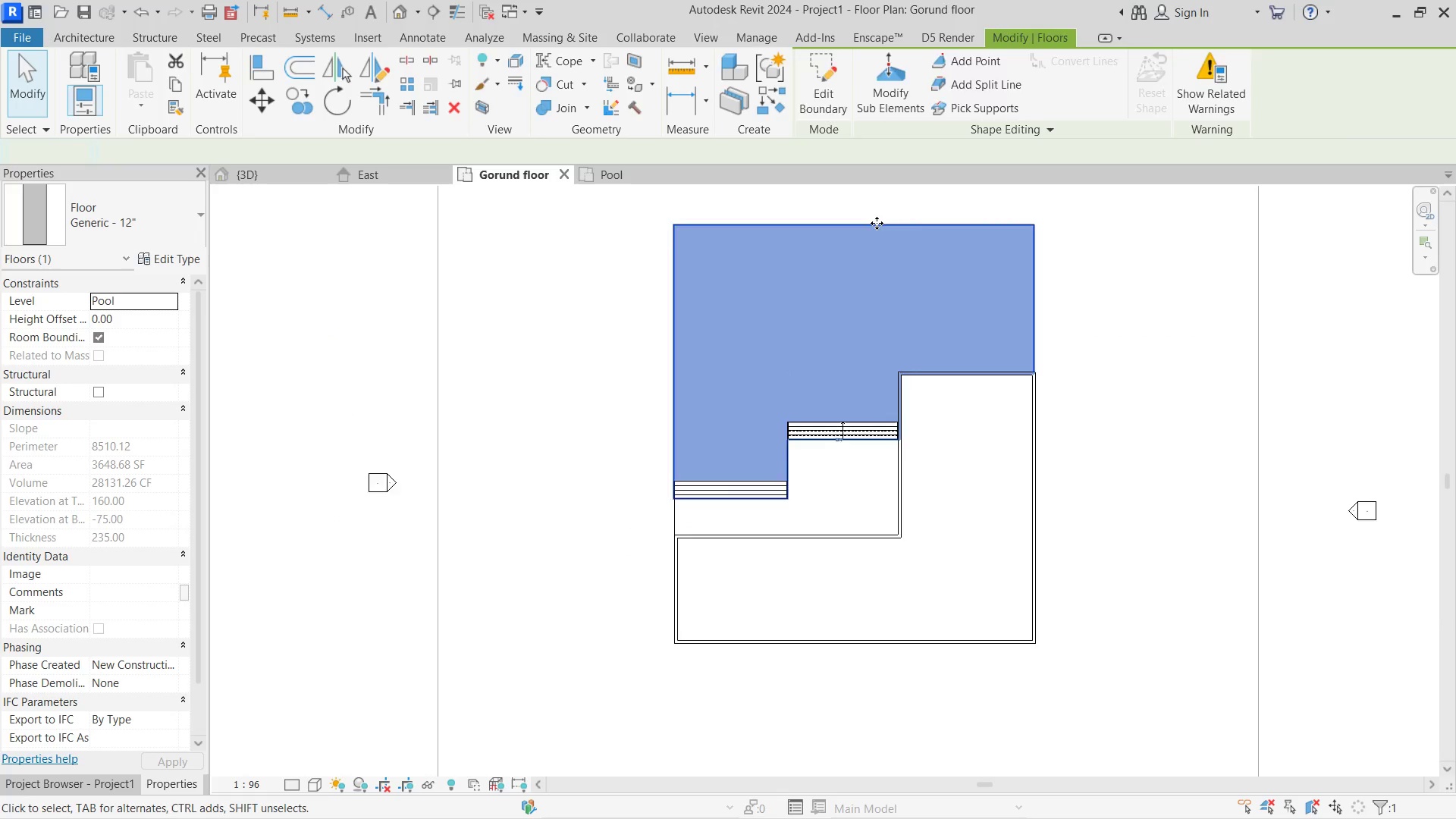 
left_click_drag(start_coordinate=[877, 223], to_coordinate=[903, 265])
 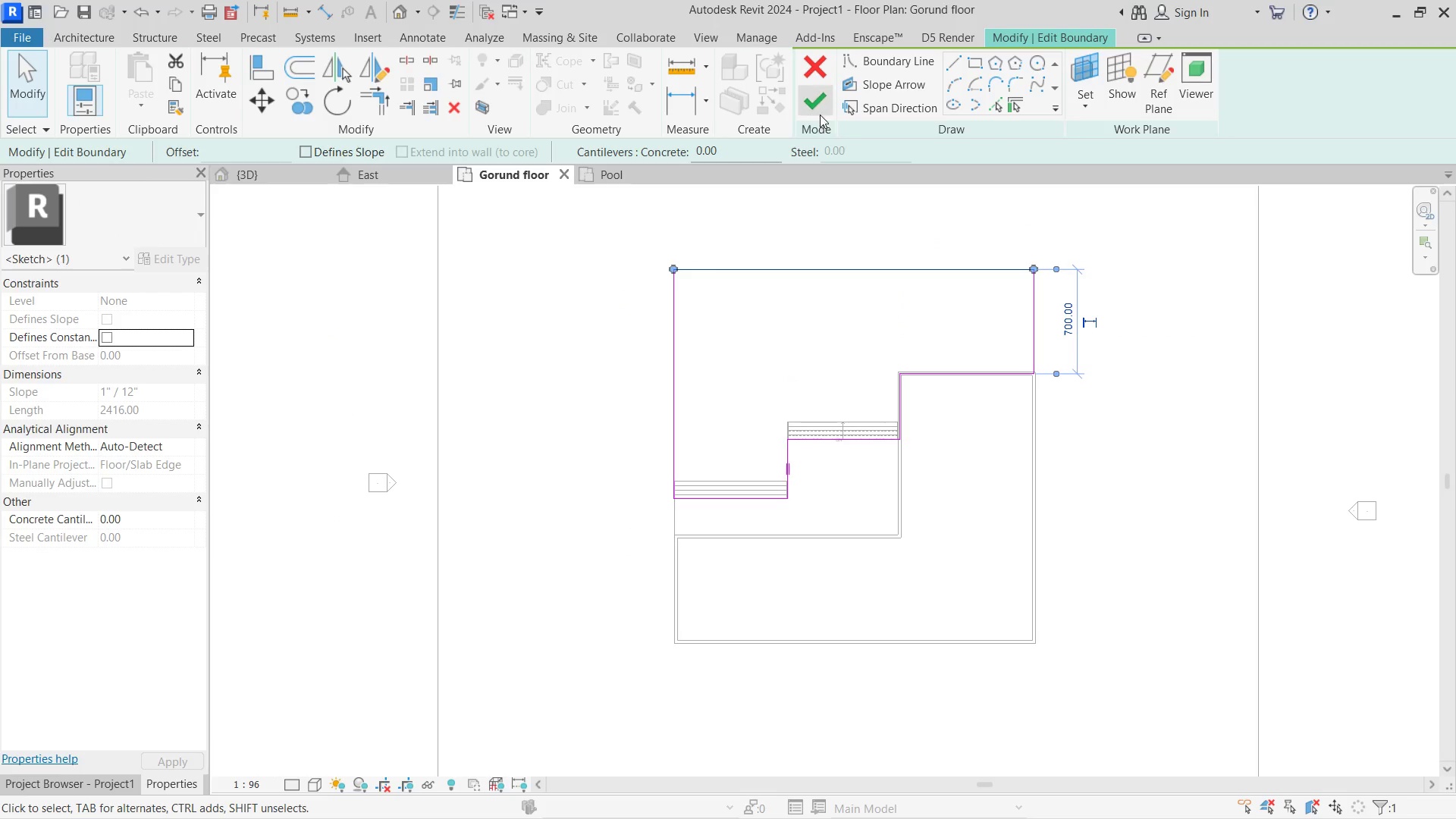 
double_click([820, 111])
 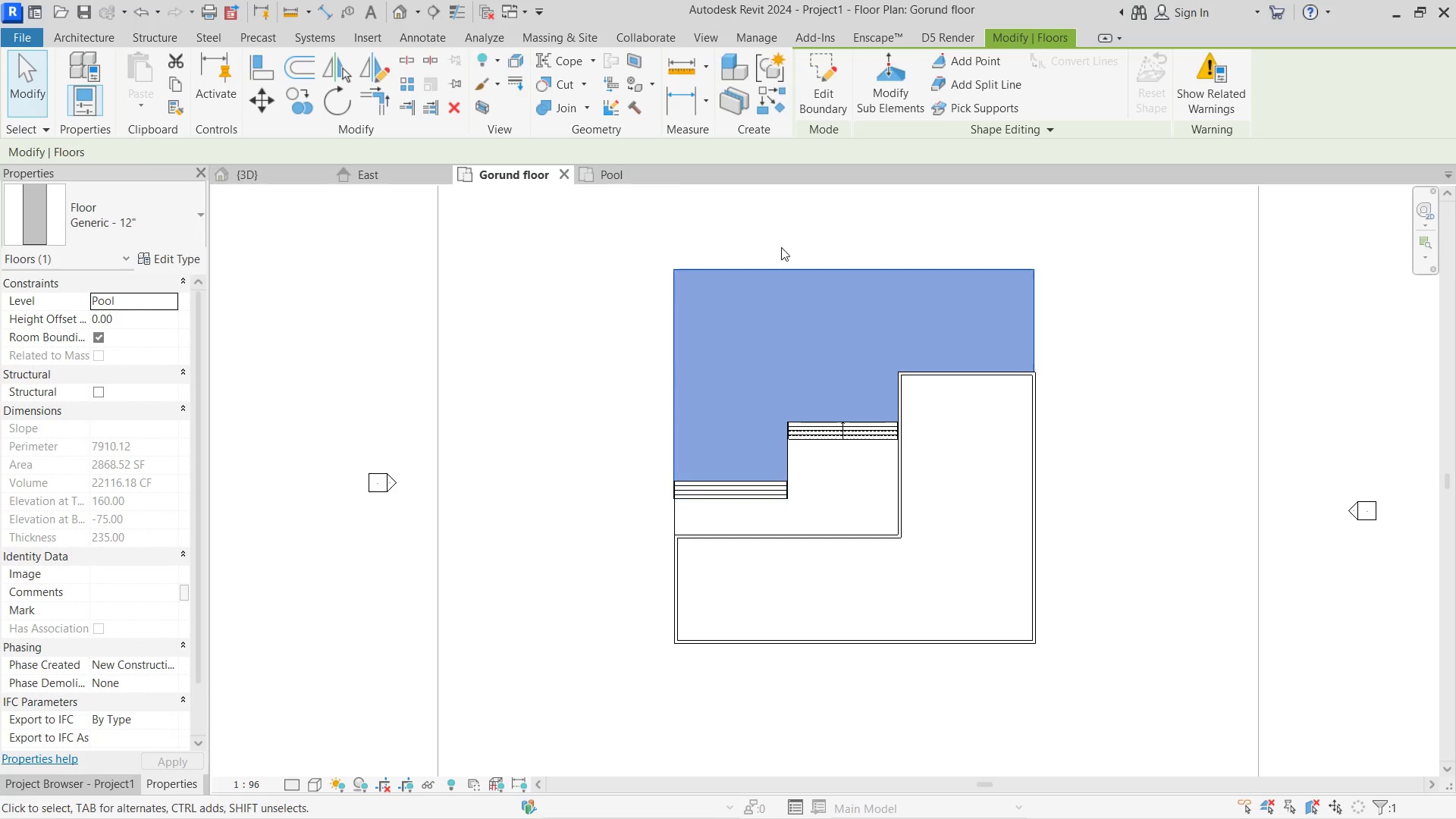 
left_click([790, 222])
 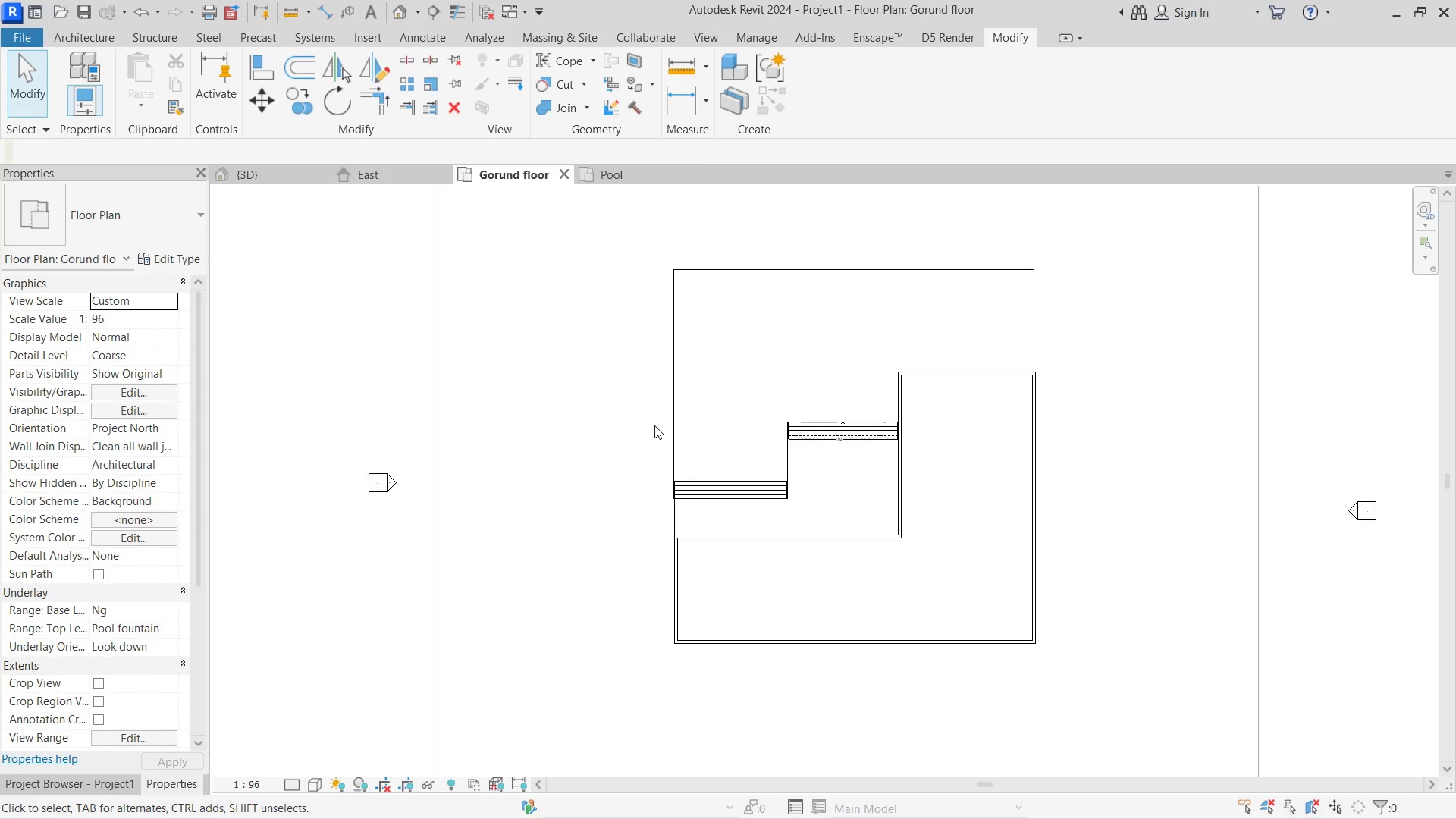 
hold_key(key=ShiftLeft, duration=0.44)
 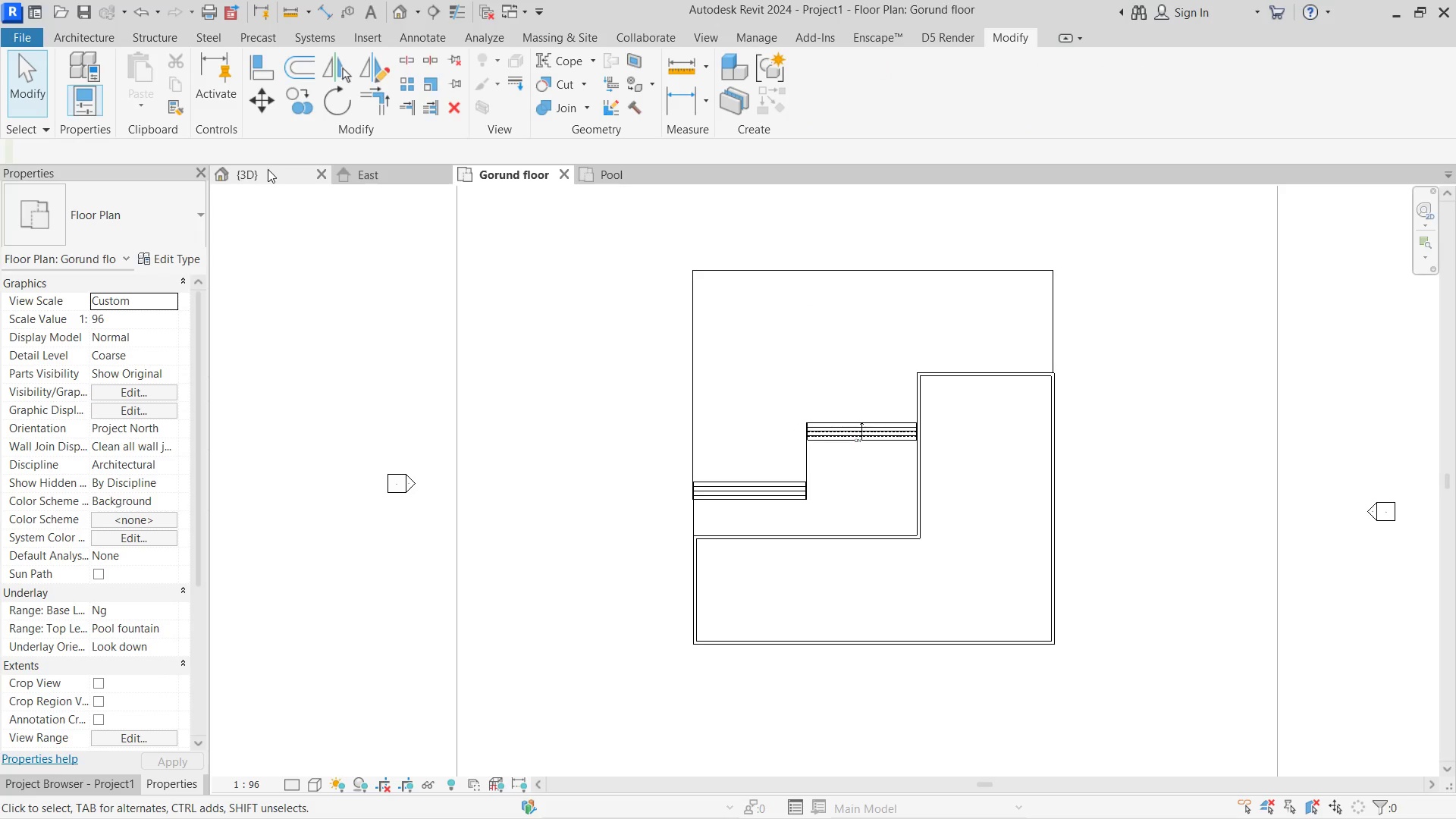 
left_click([271, 180])
 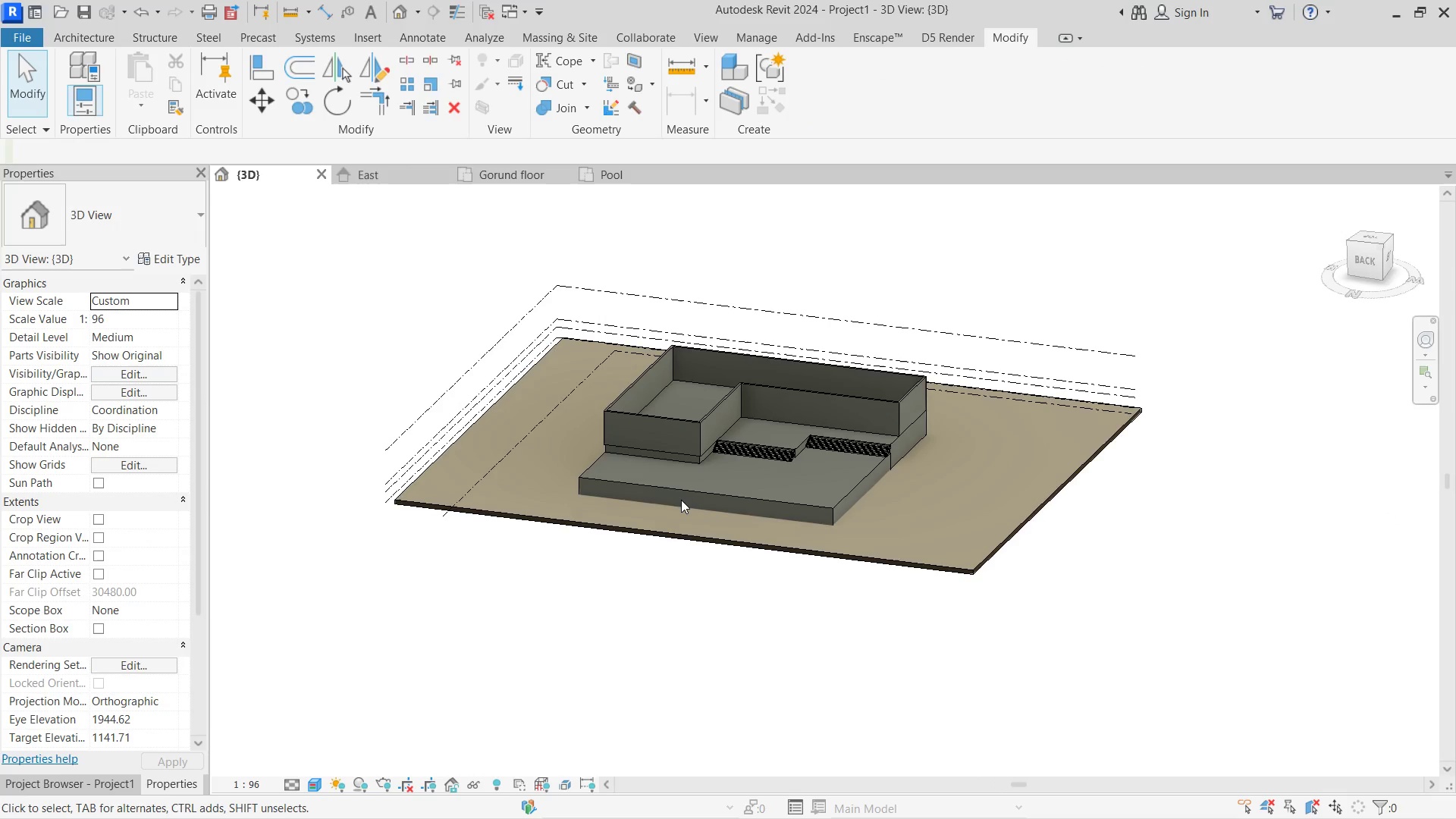 
hold_key(key=ShiftLeft, duration=4.16)
 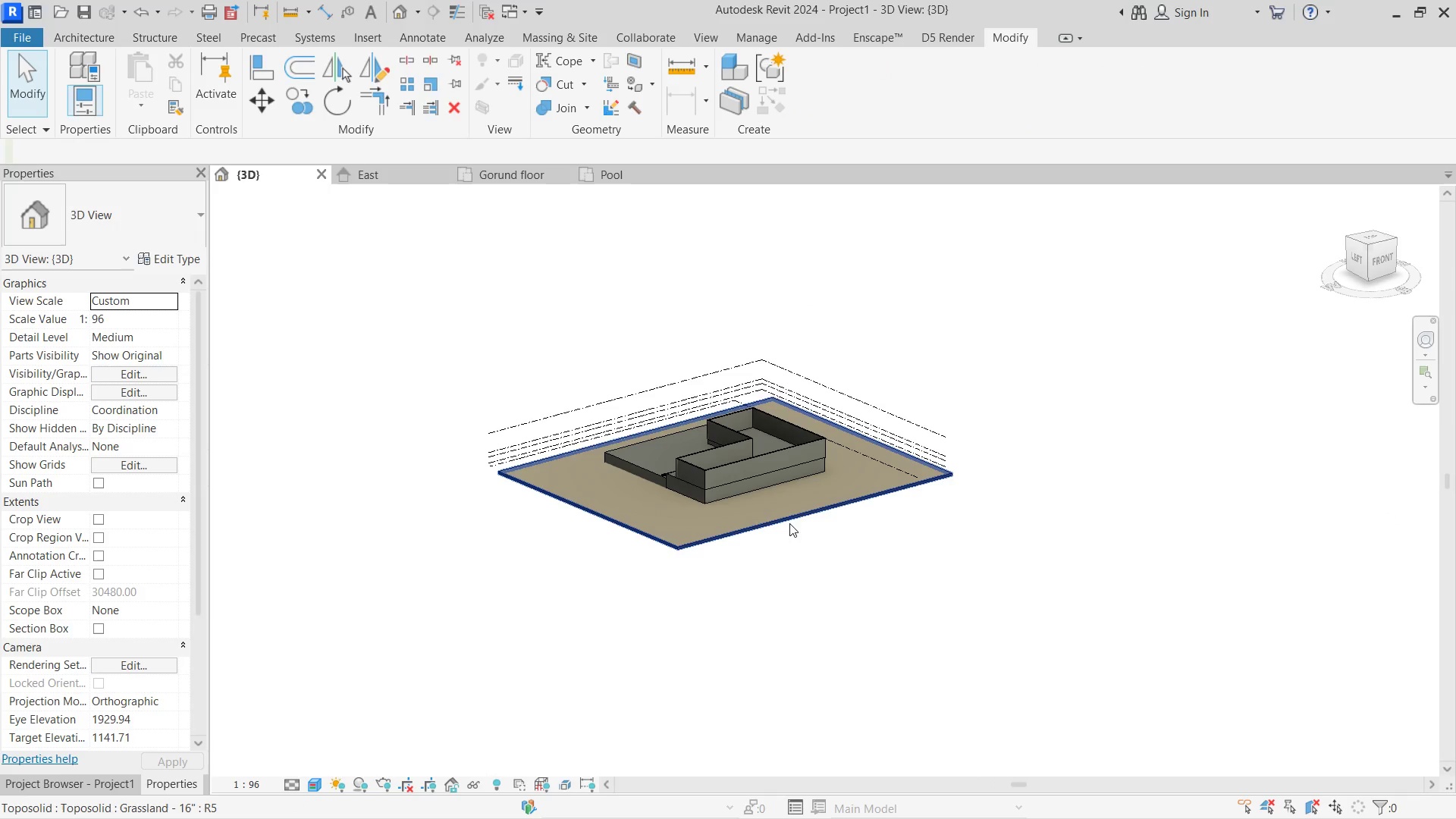 
scroll: coordinate [681, 500], scroll_direction: down, amount: 4.0
 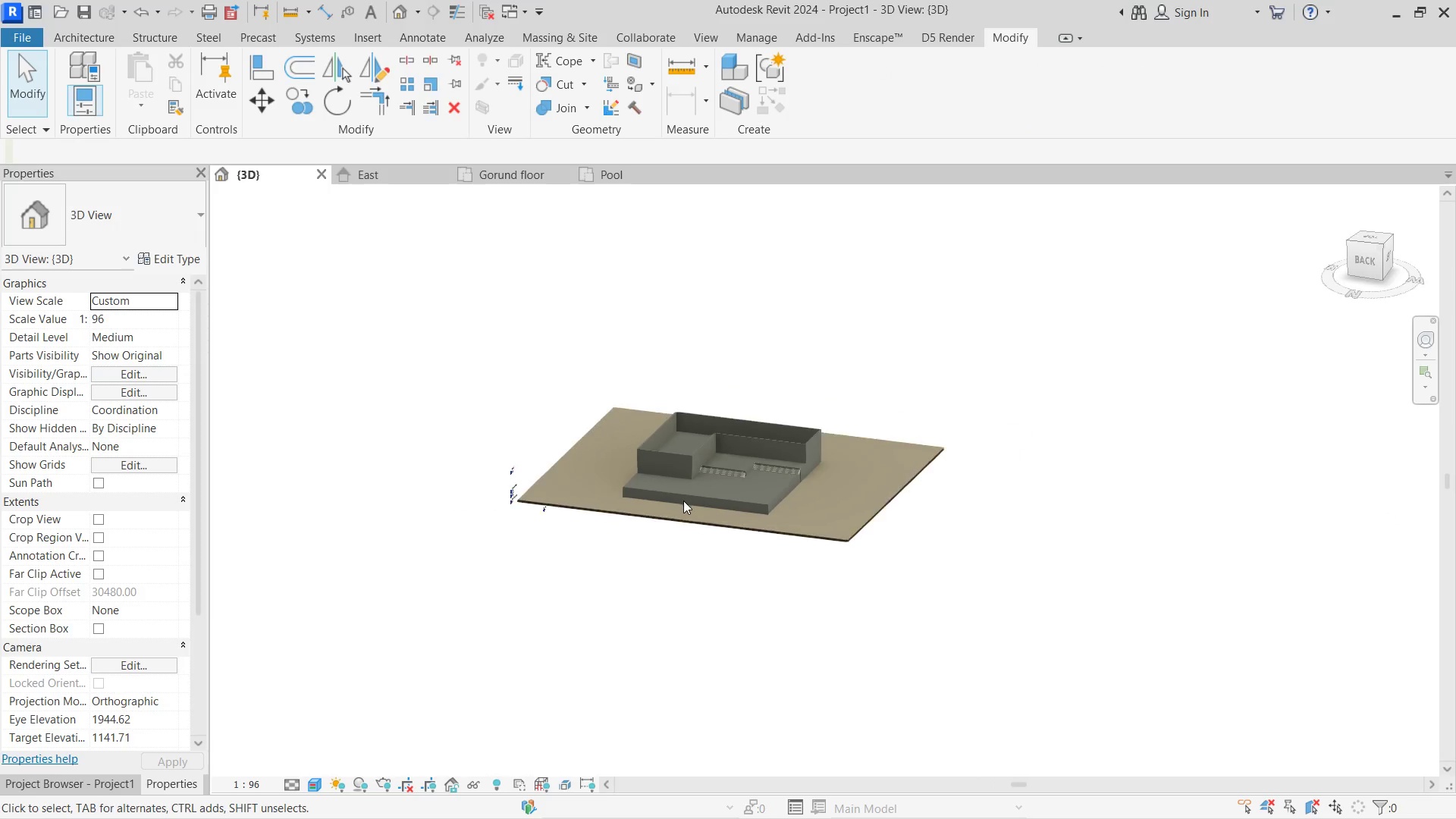 
left_click([789, 519])
 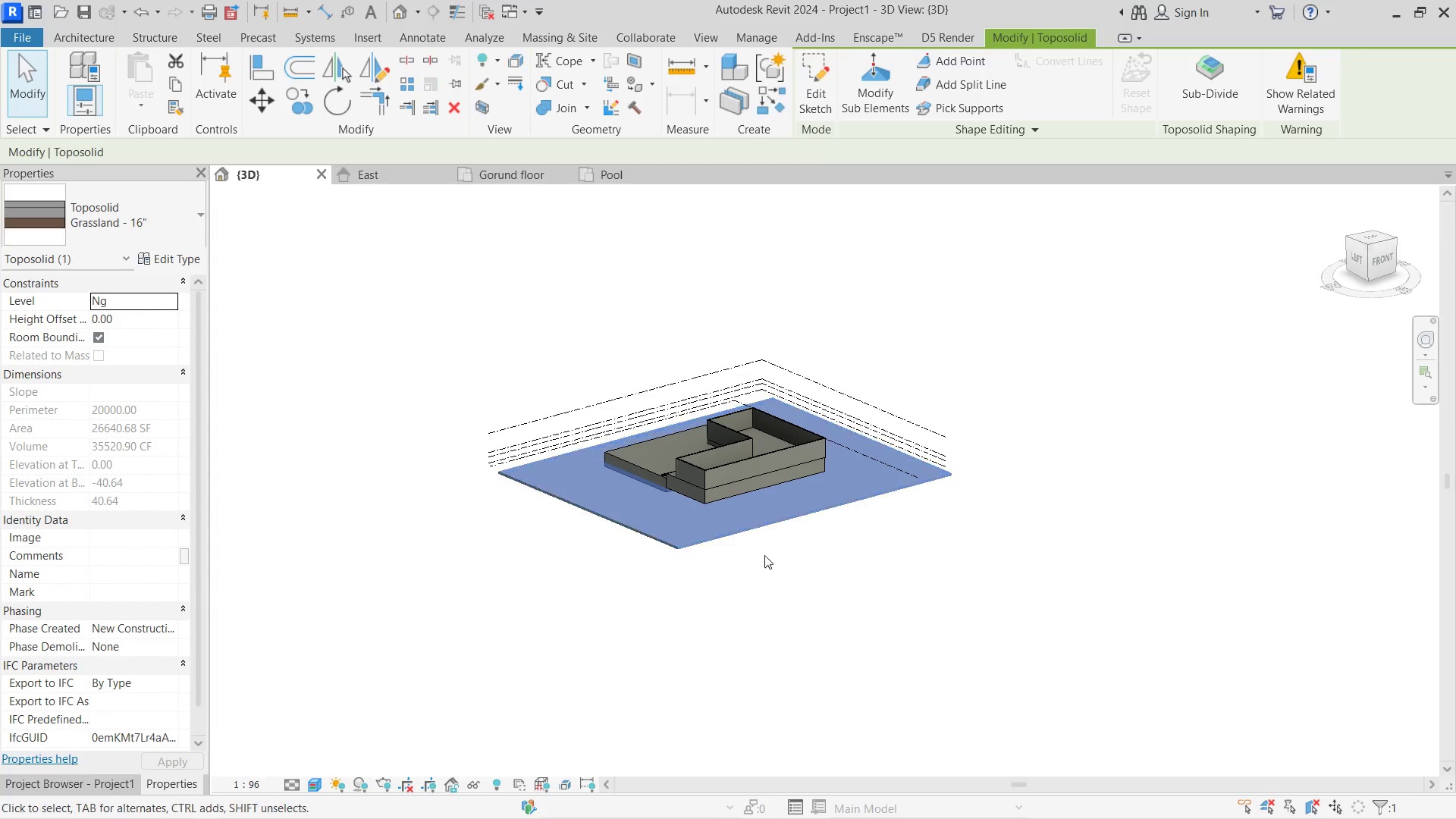 
hold_key(key=ShiftLeft, duration=1.36)
 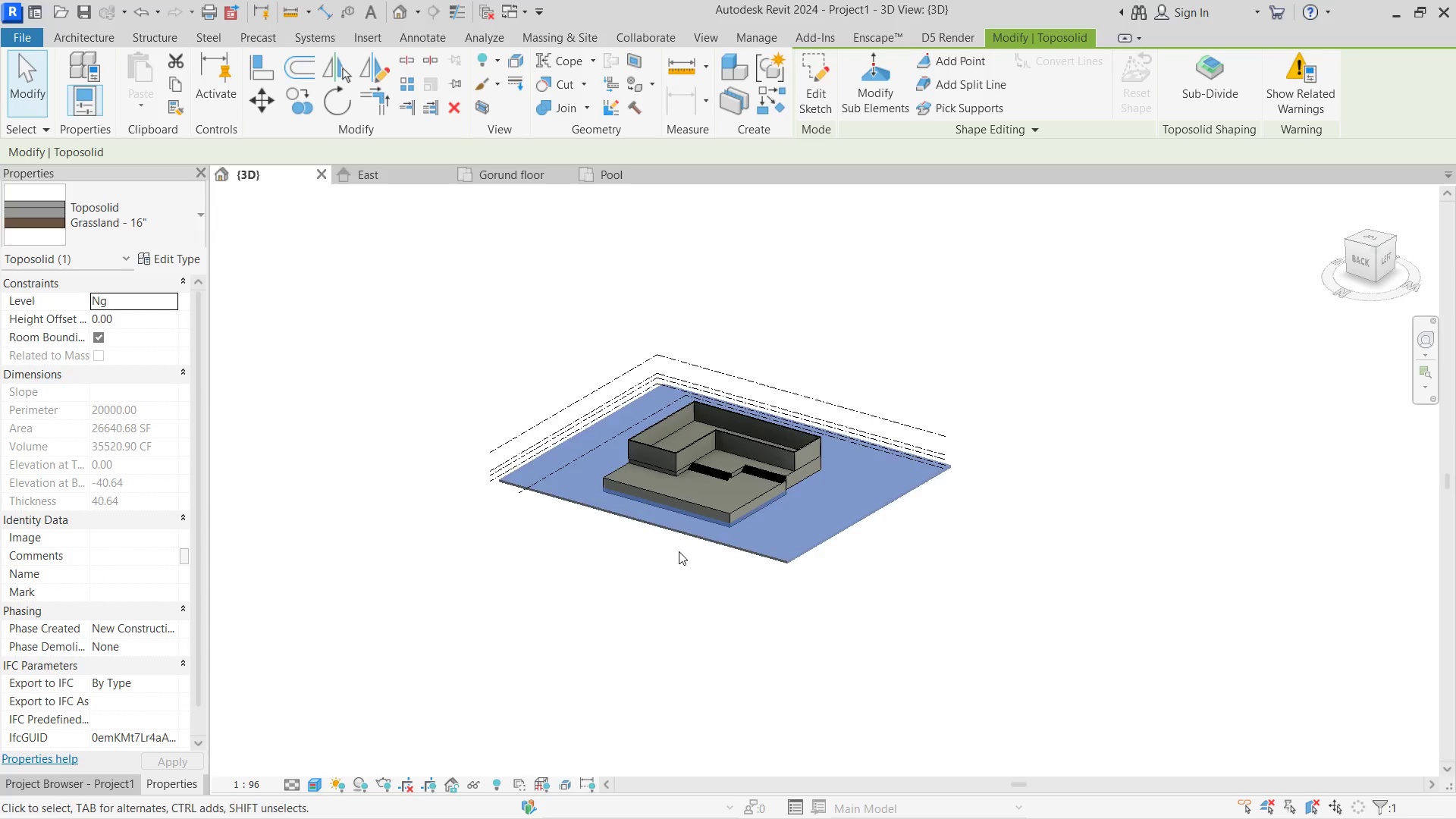 
scroll: coordinate [694, 526], scroll_direction: up, amount: 6.0
 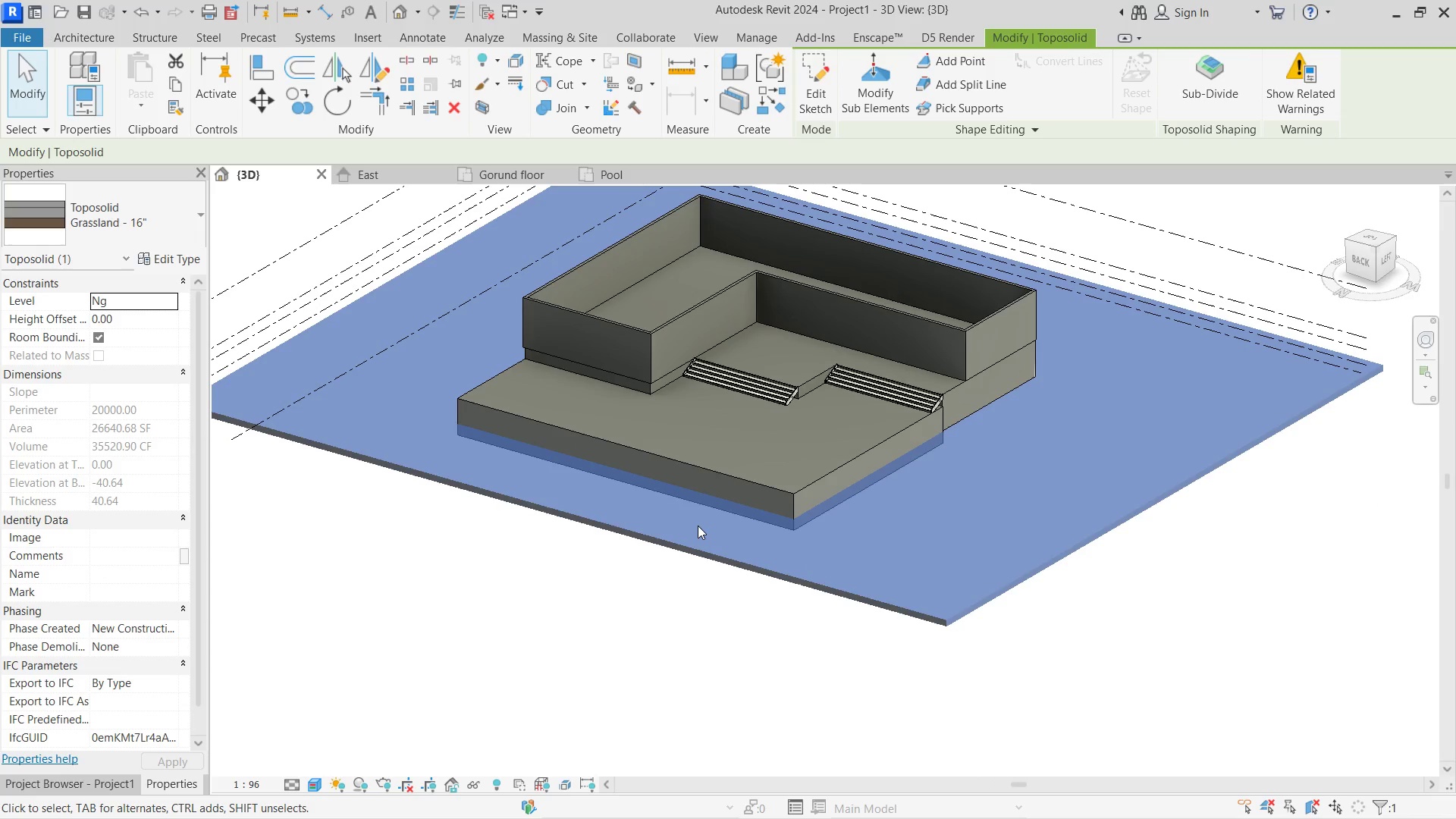 
key(Alt+Tab)